 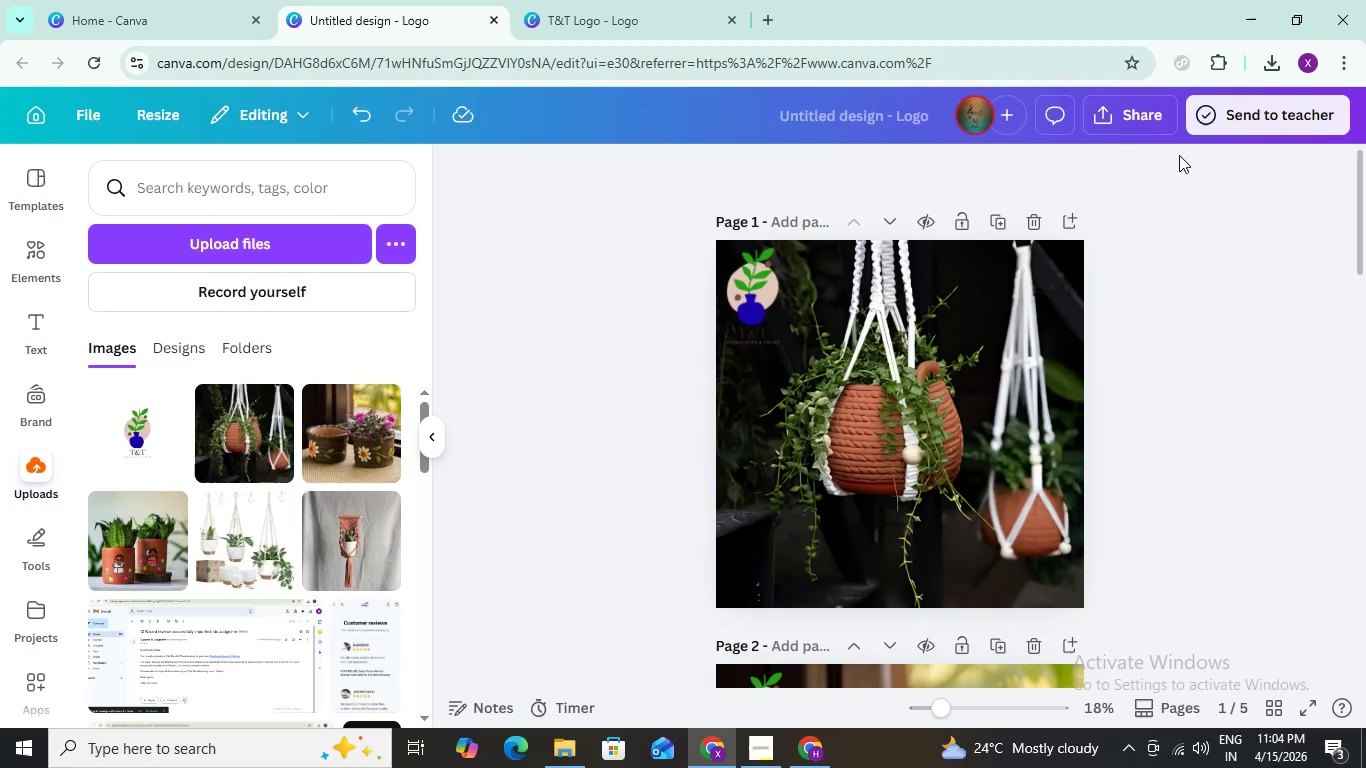 
left_click([1139, 115])
 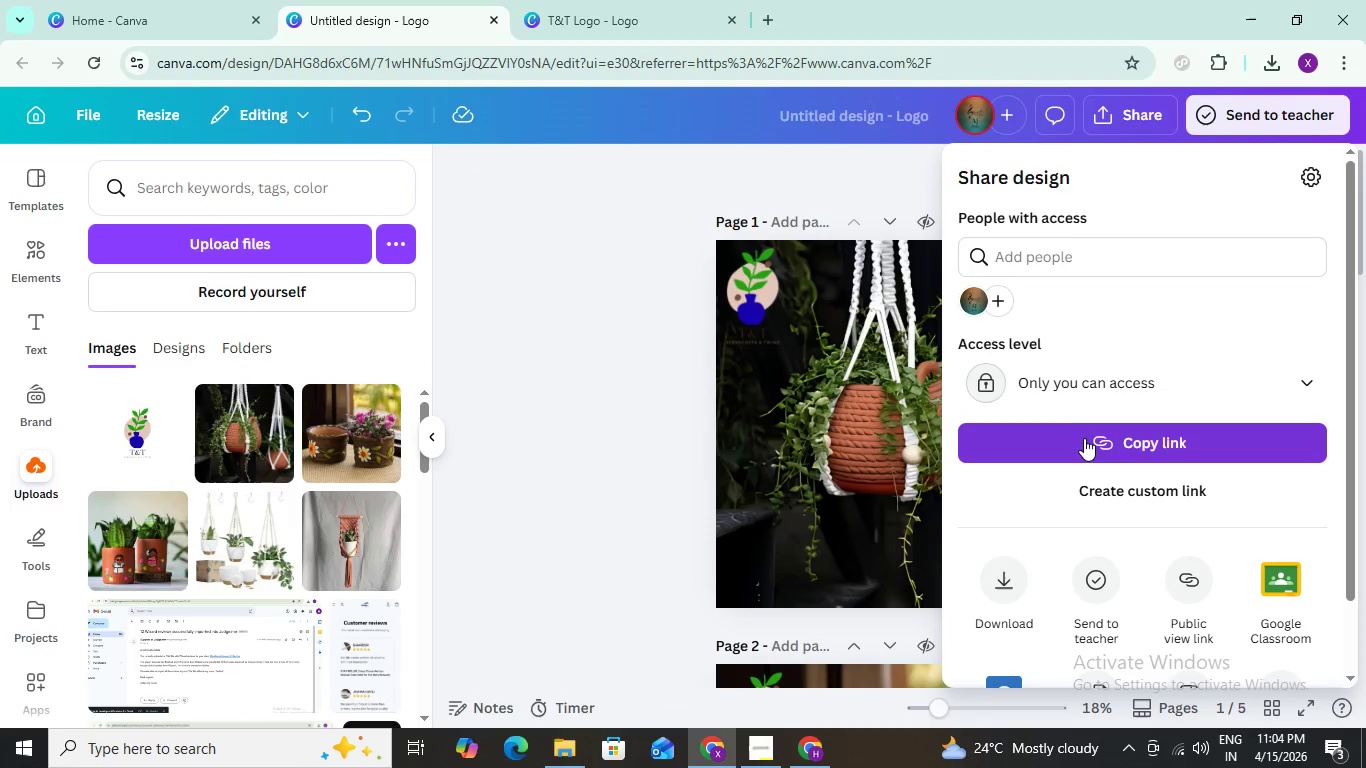 
left_click([993, 574])
 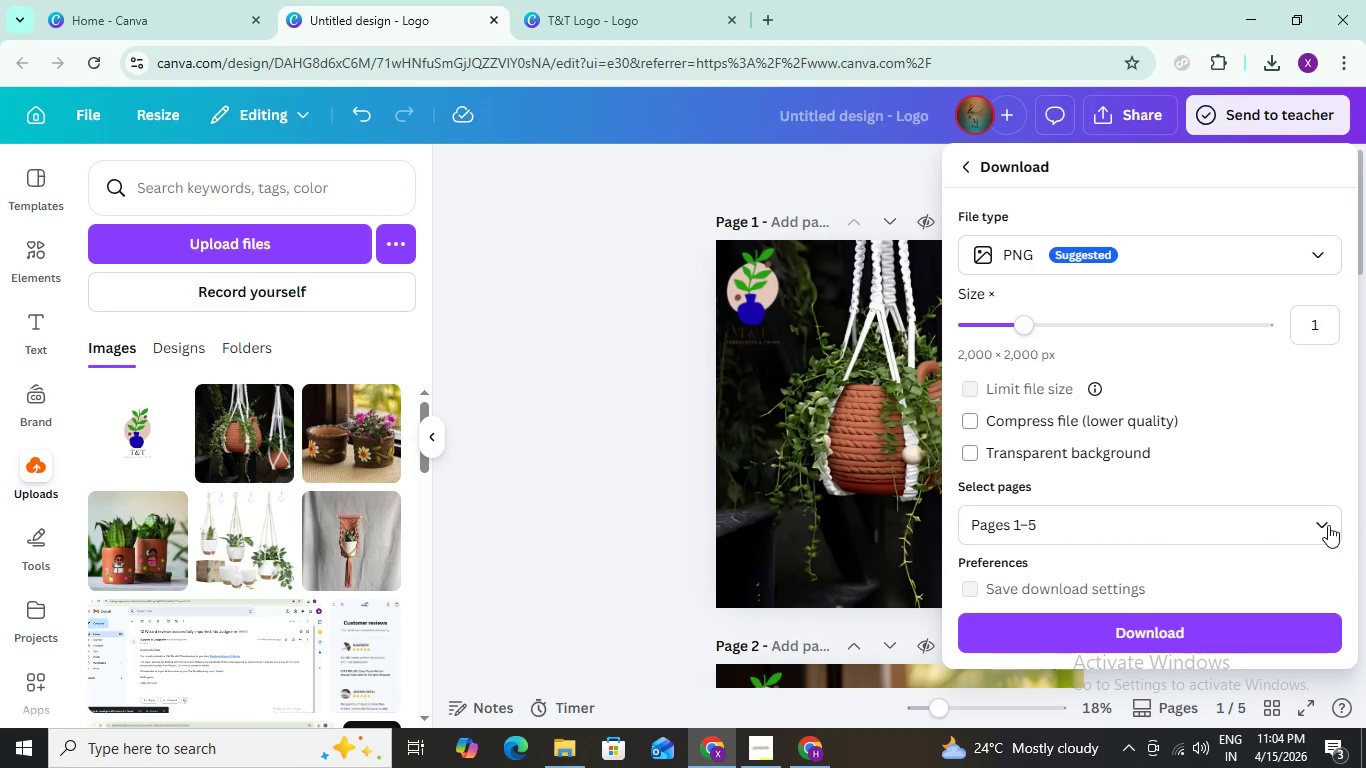 
left_click([1327, 525])
 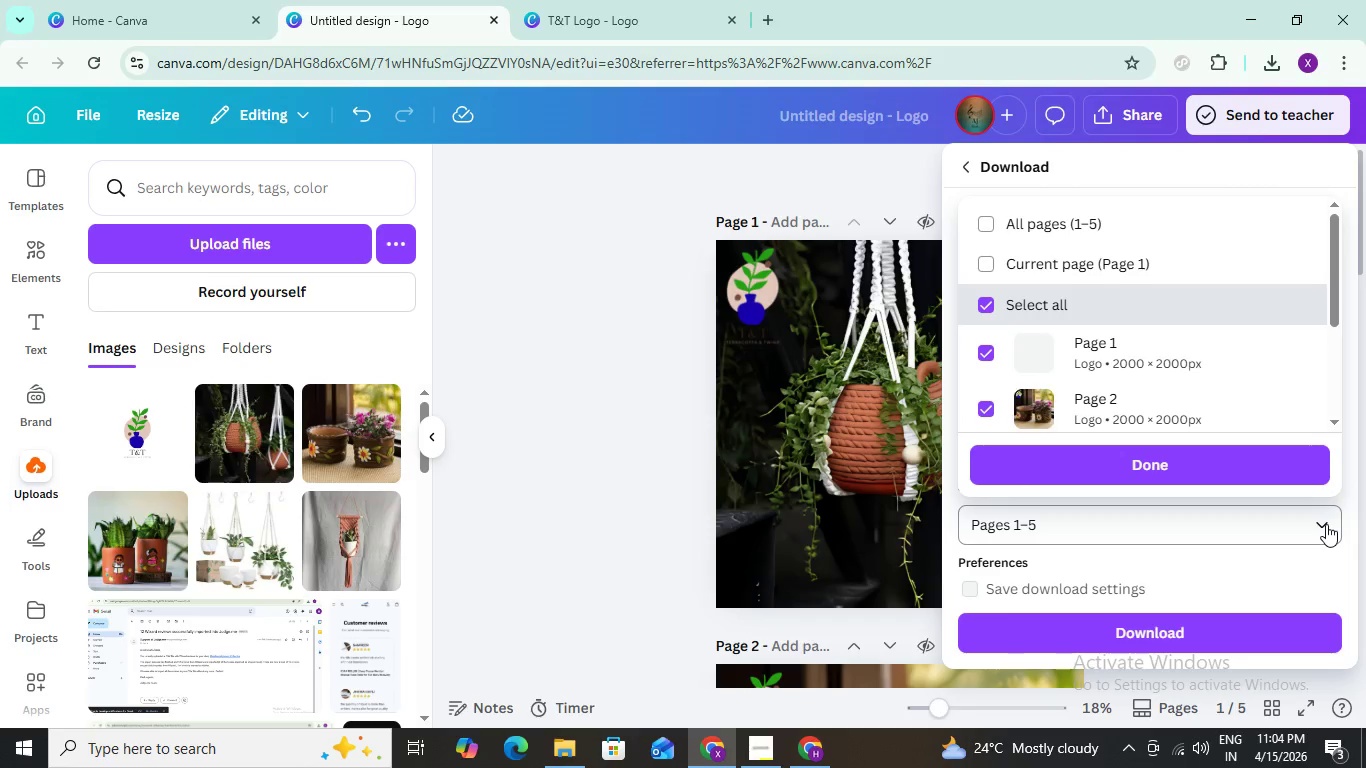 
left_click([1326, 524])
 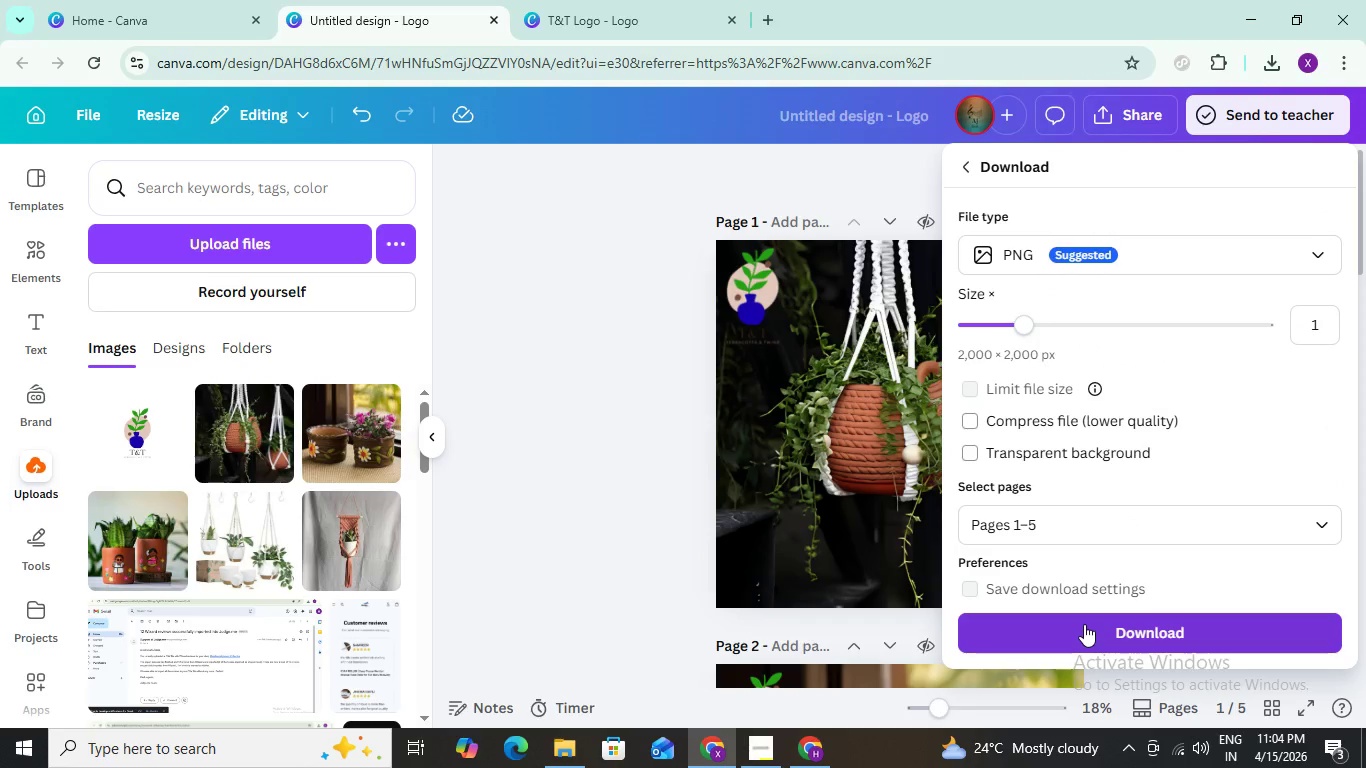 
wait(5.97)
 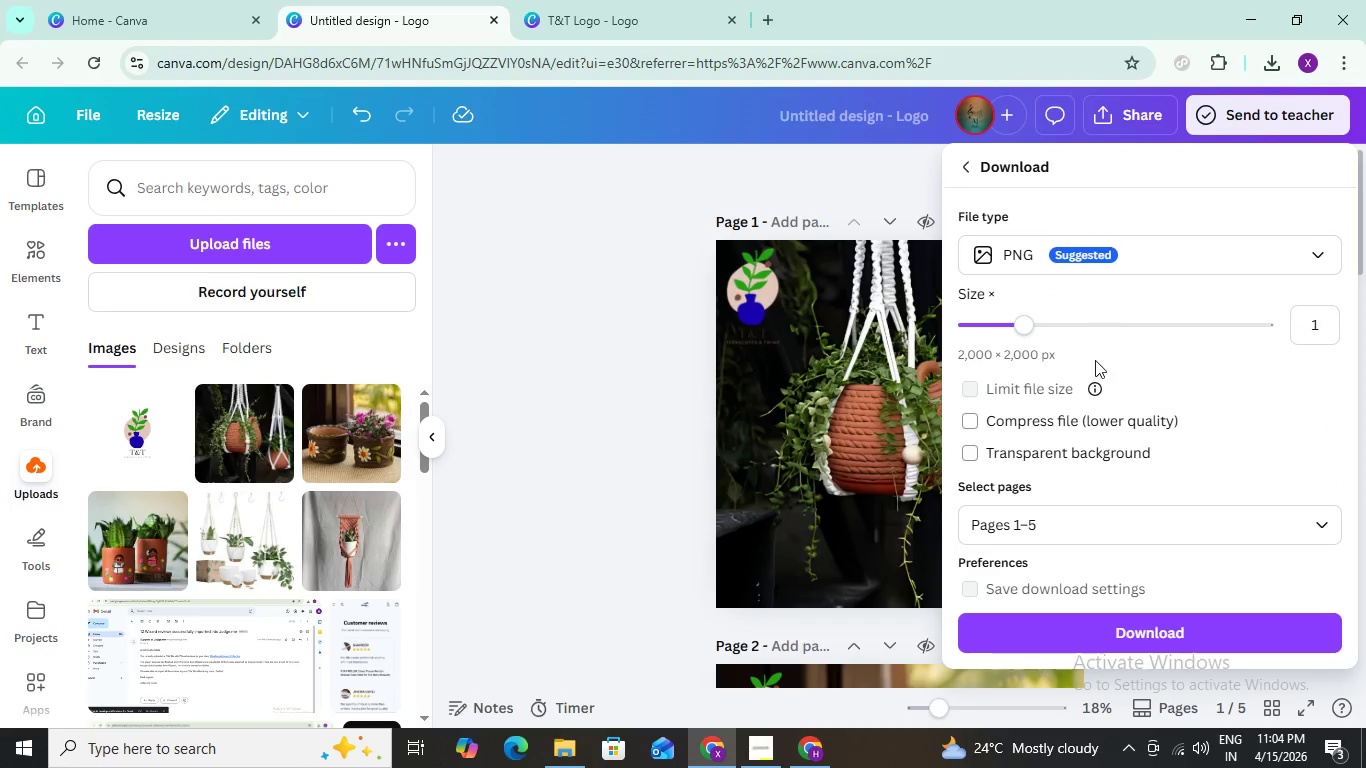 
left_click([857, 115])
 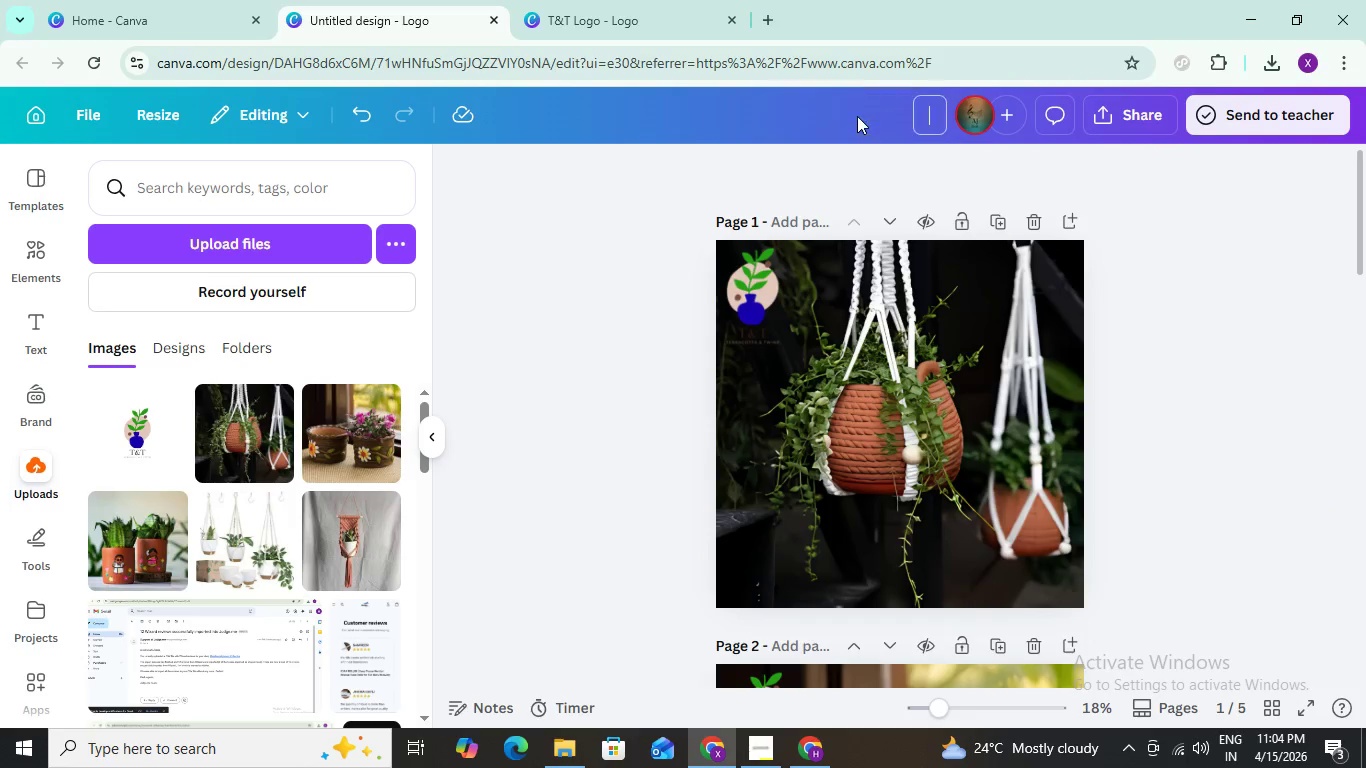 
double_click([857, 116])
 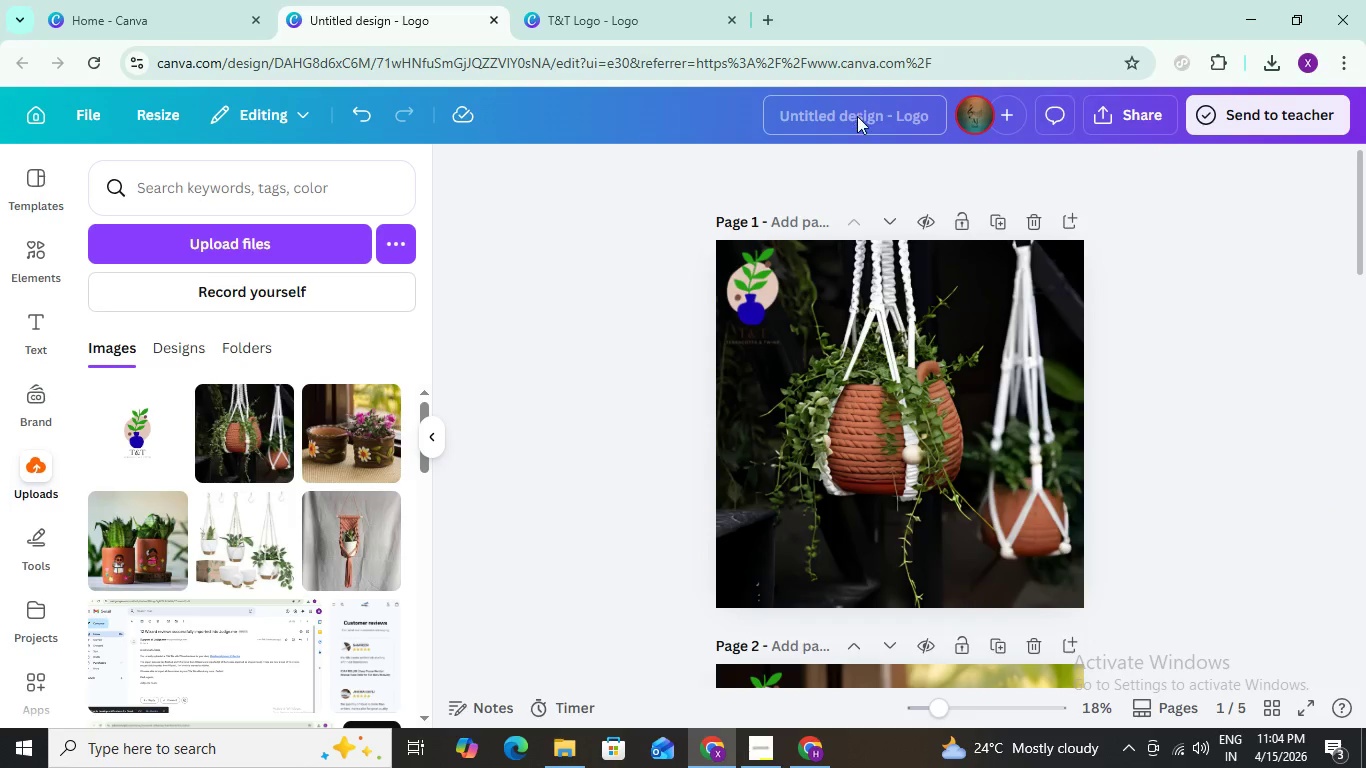 
left_click([857, 116])
 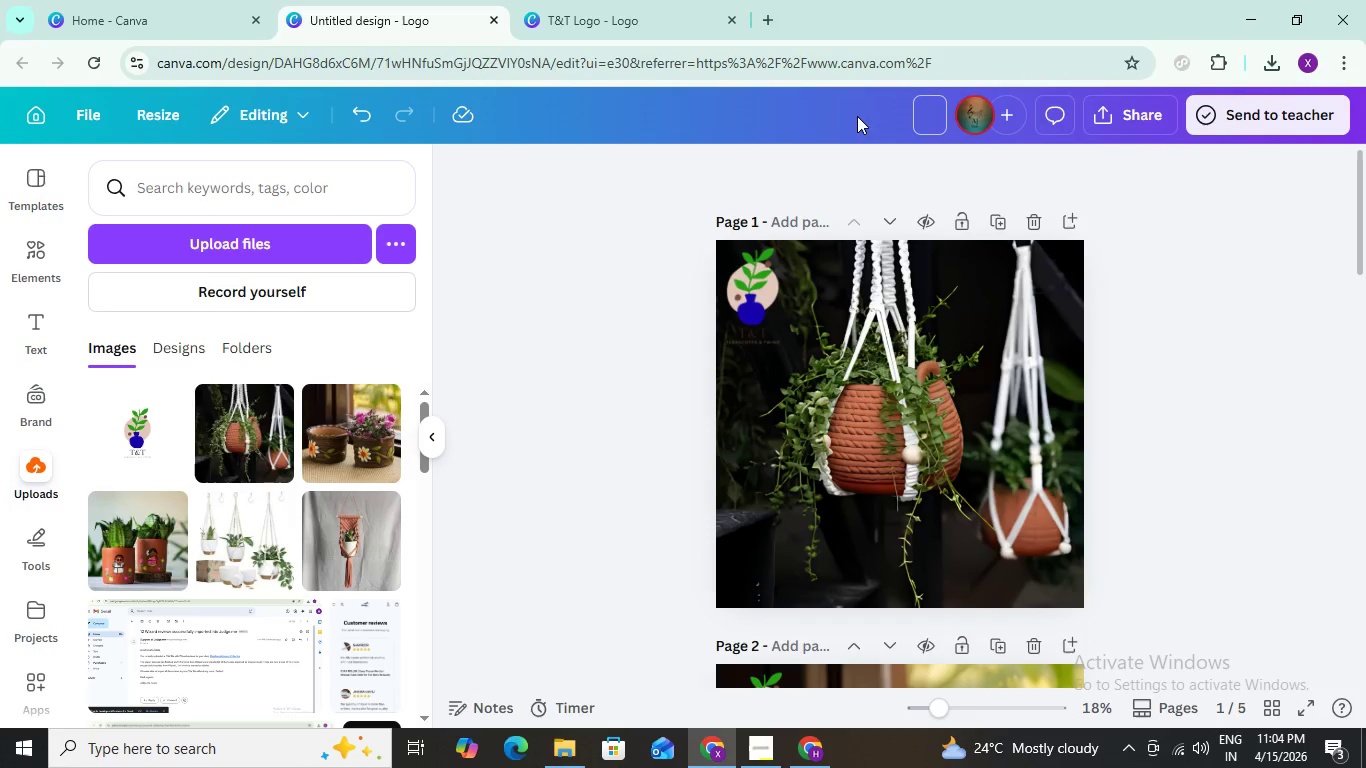 
type(IMAGES OF)
key(Backspace)
key(Backspace)
type(UPSCALED AND LOGO PLACED)
 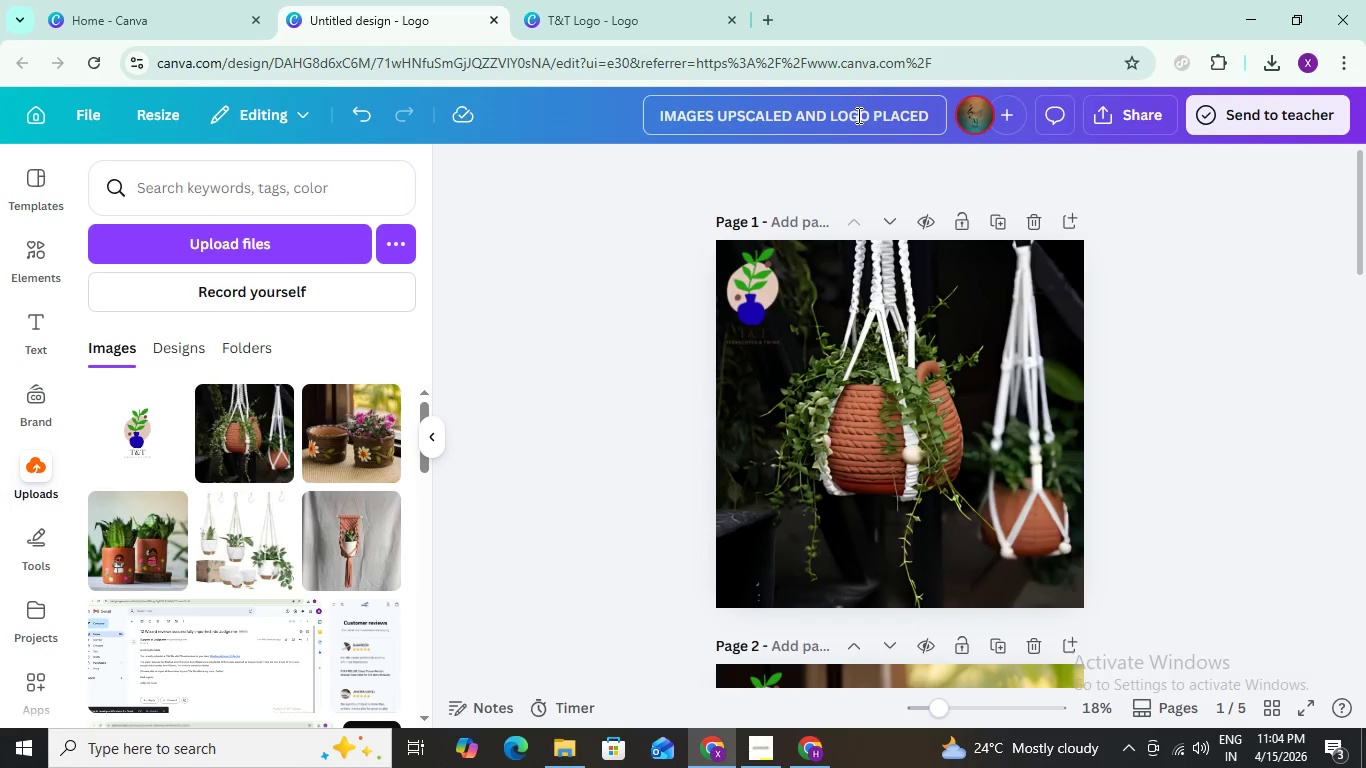 
left_click([1185, 217])
 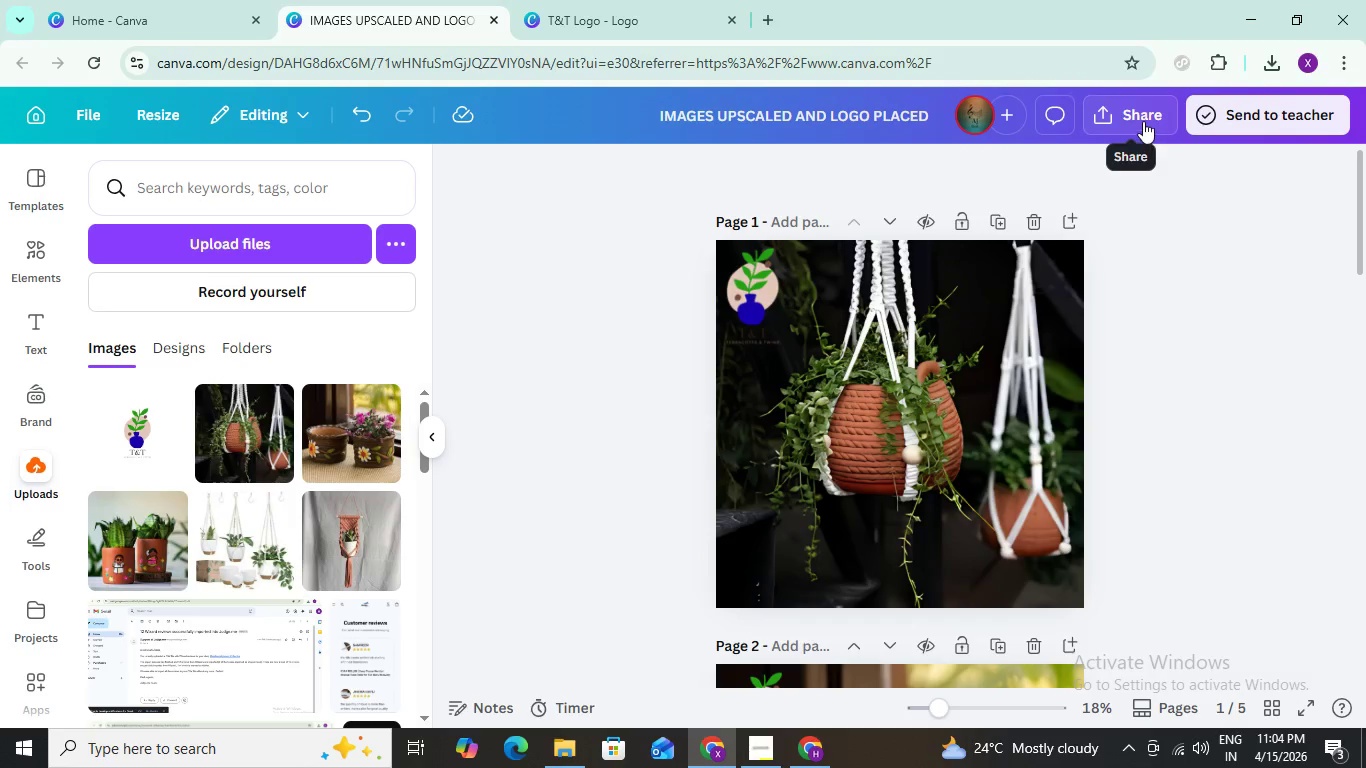 
left_click([1143, 121])
 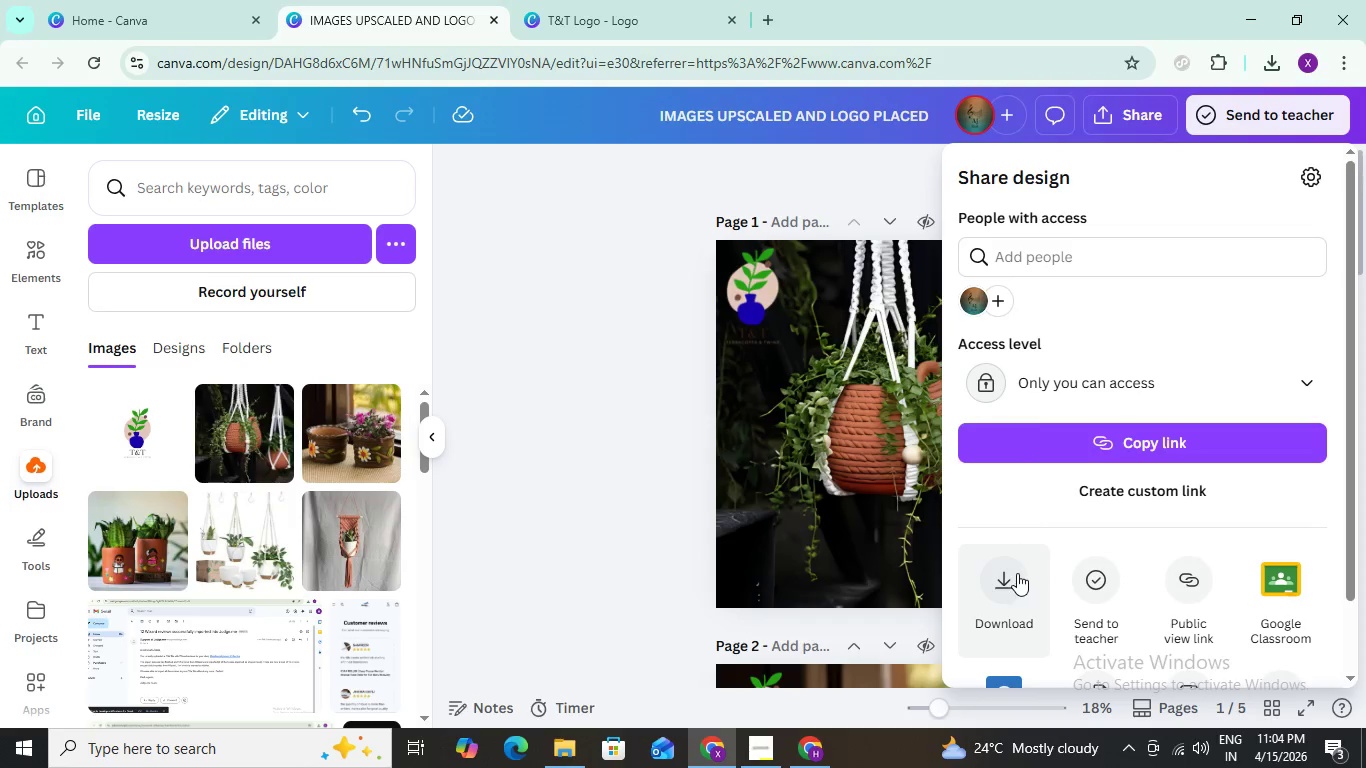 
left_click([1014, 573])
 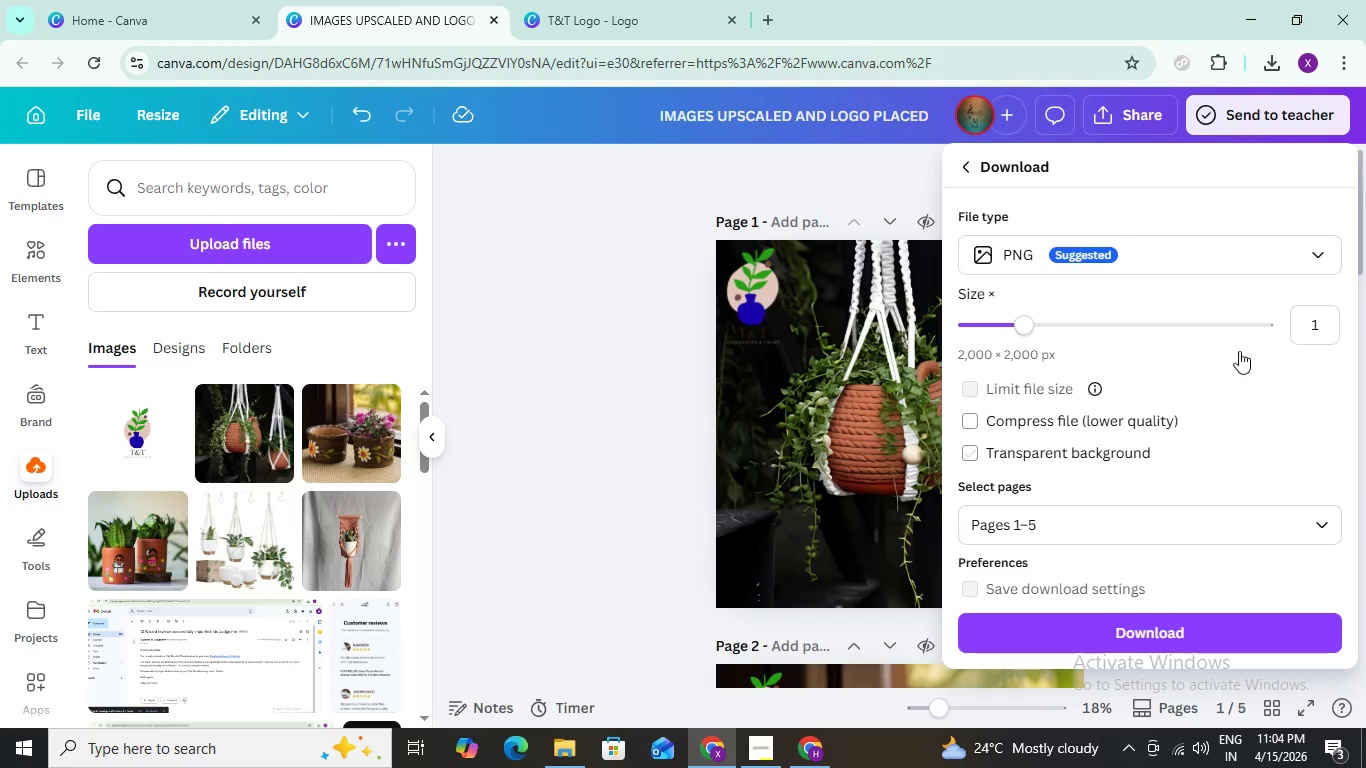 
left_click([1323, 254])
 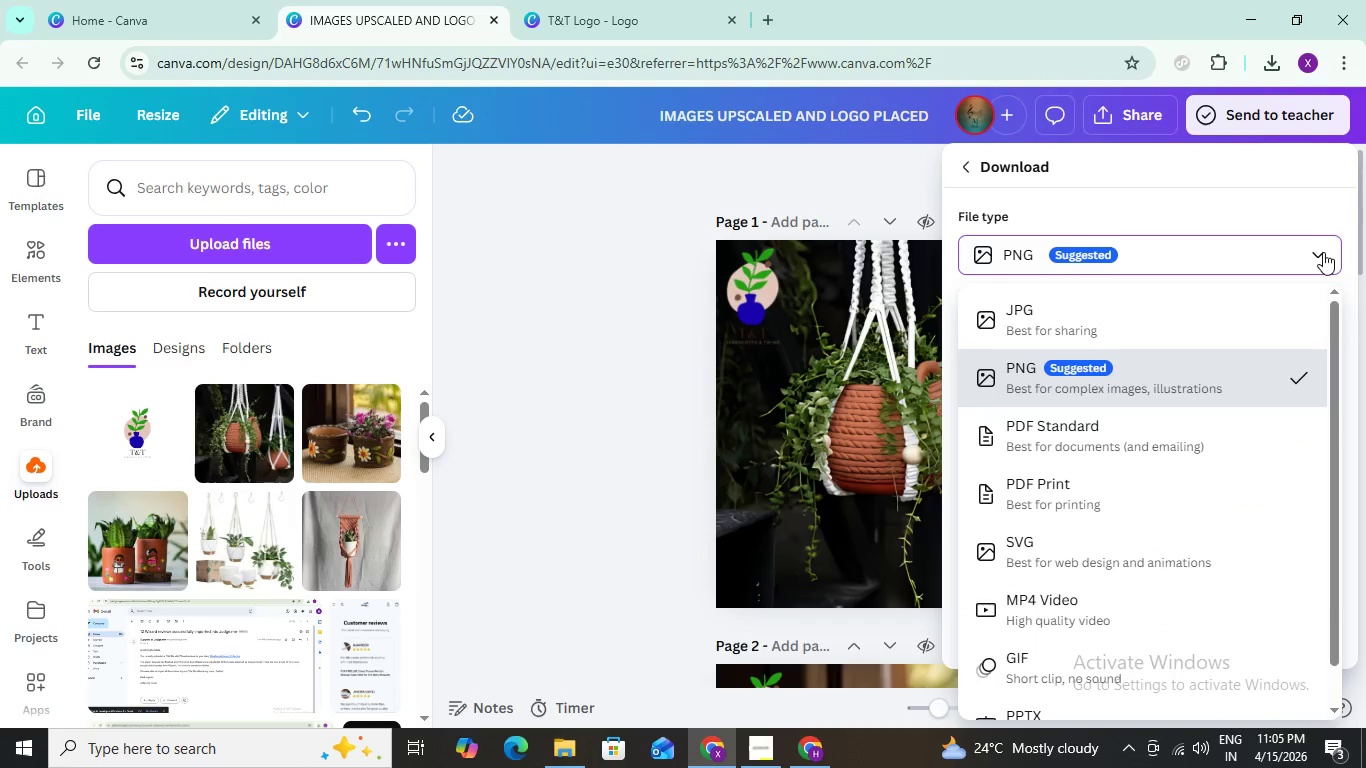 
left_click([1323, 252])
 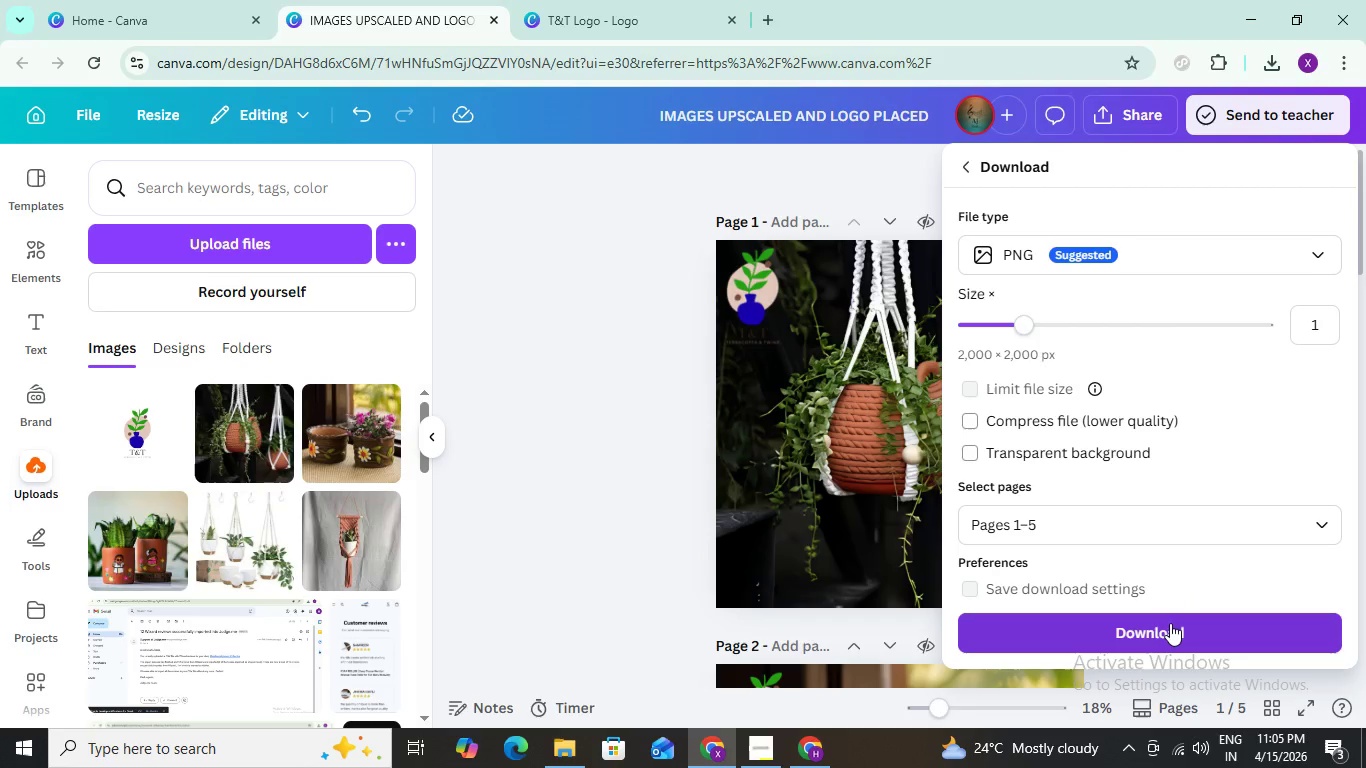 
left_click([1170, 623])
 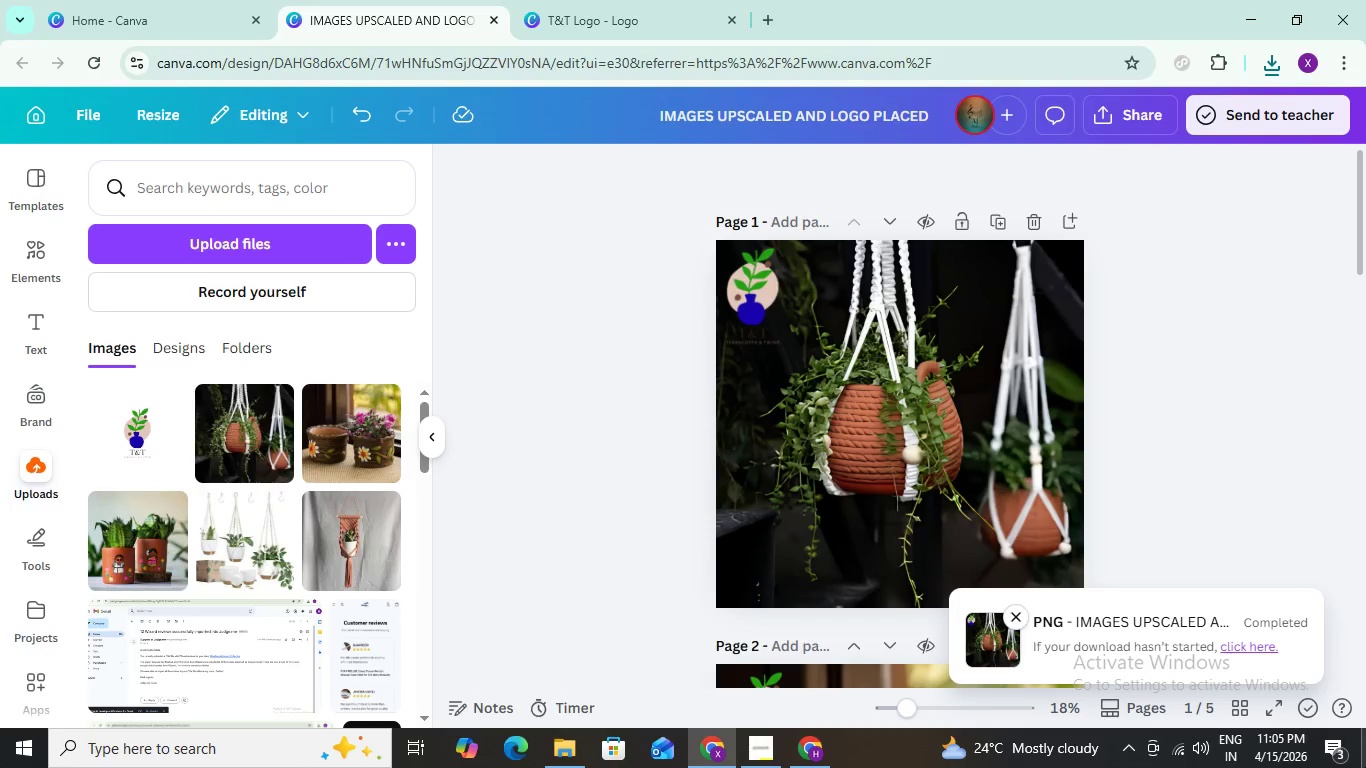 
wait(50.19)
 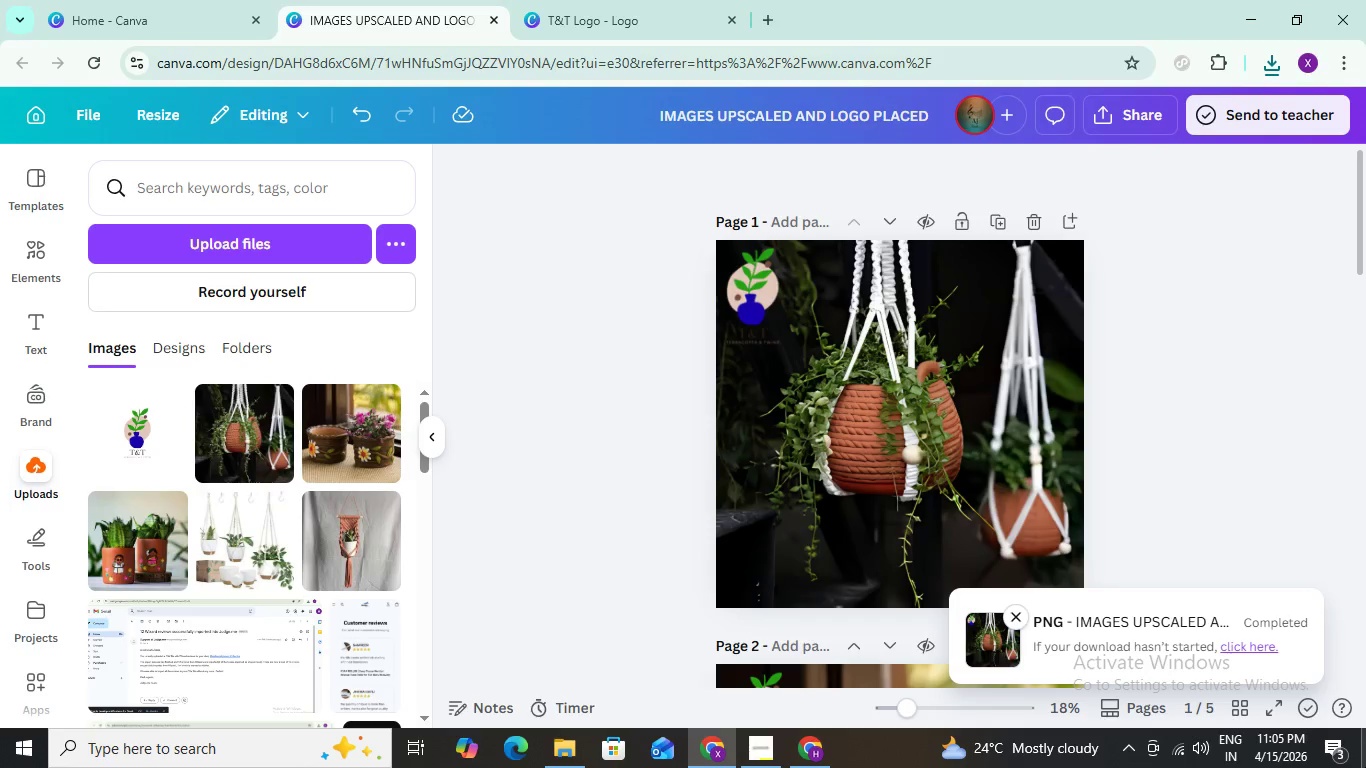 
left_click([560, 747])
 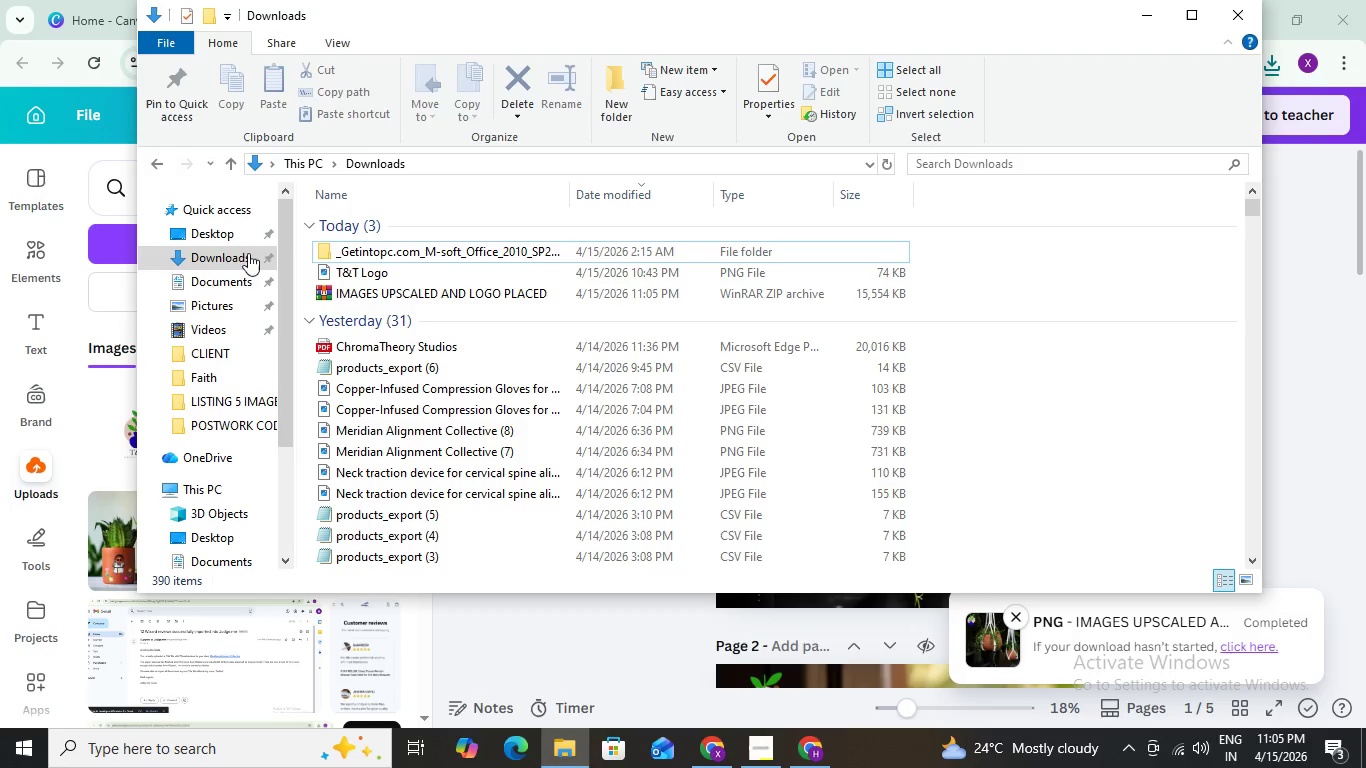 
left_click([212, 257])
 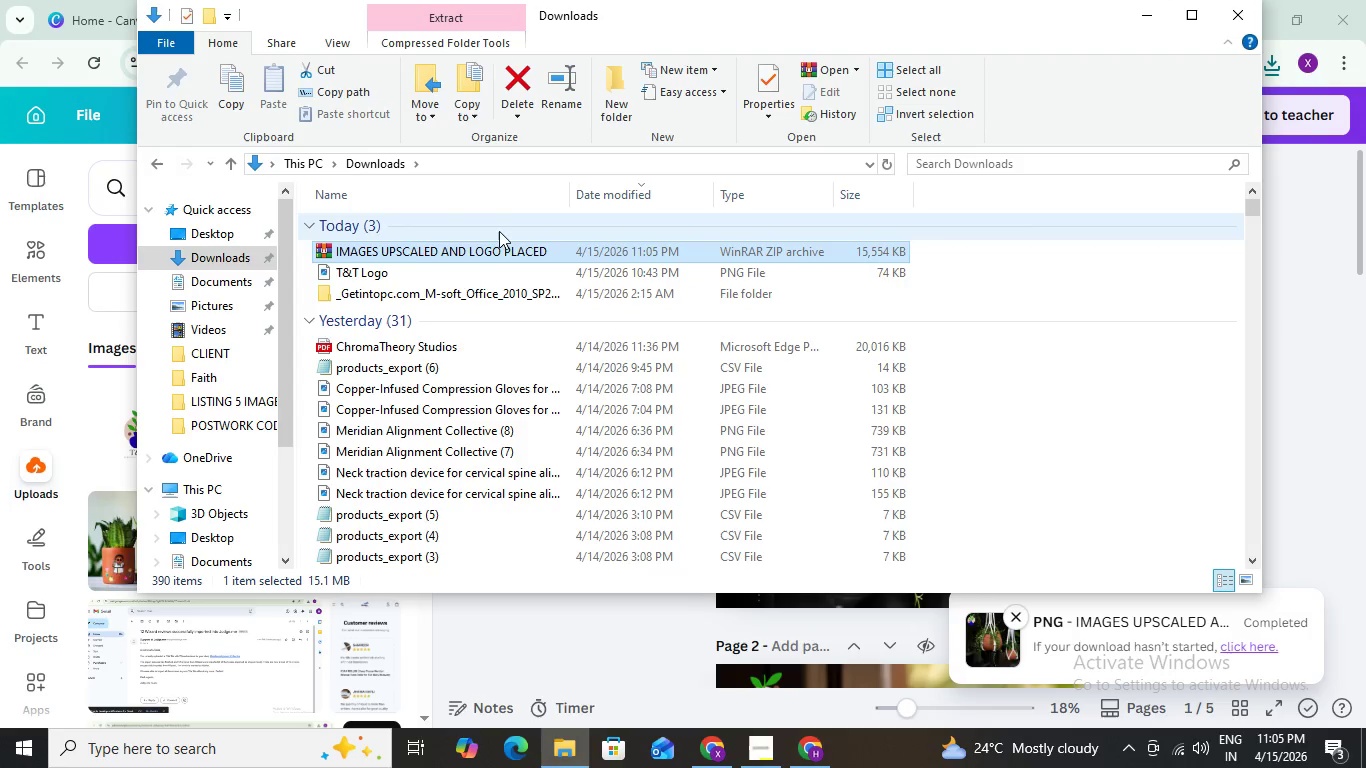 
right_click([478, 252])
 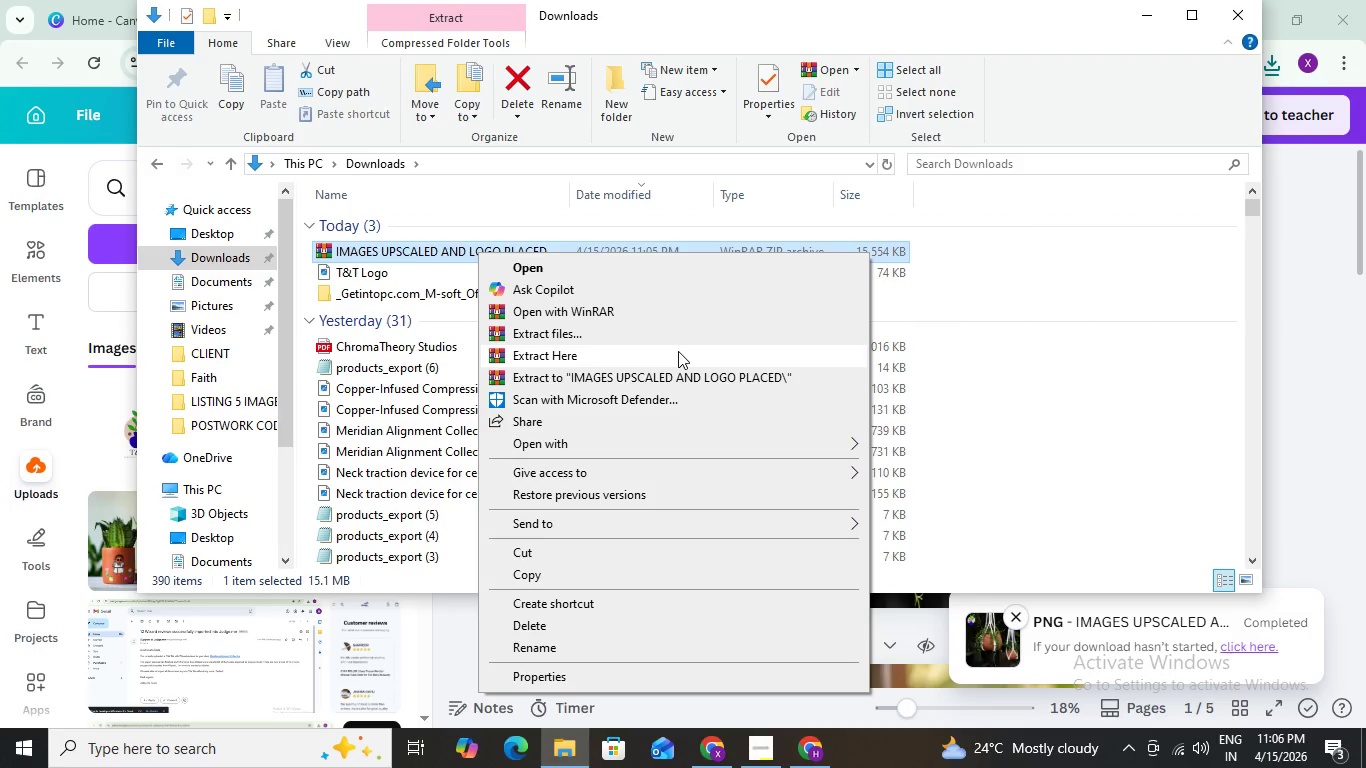 
wait(5.97)
 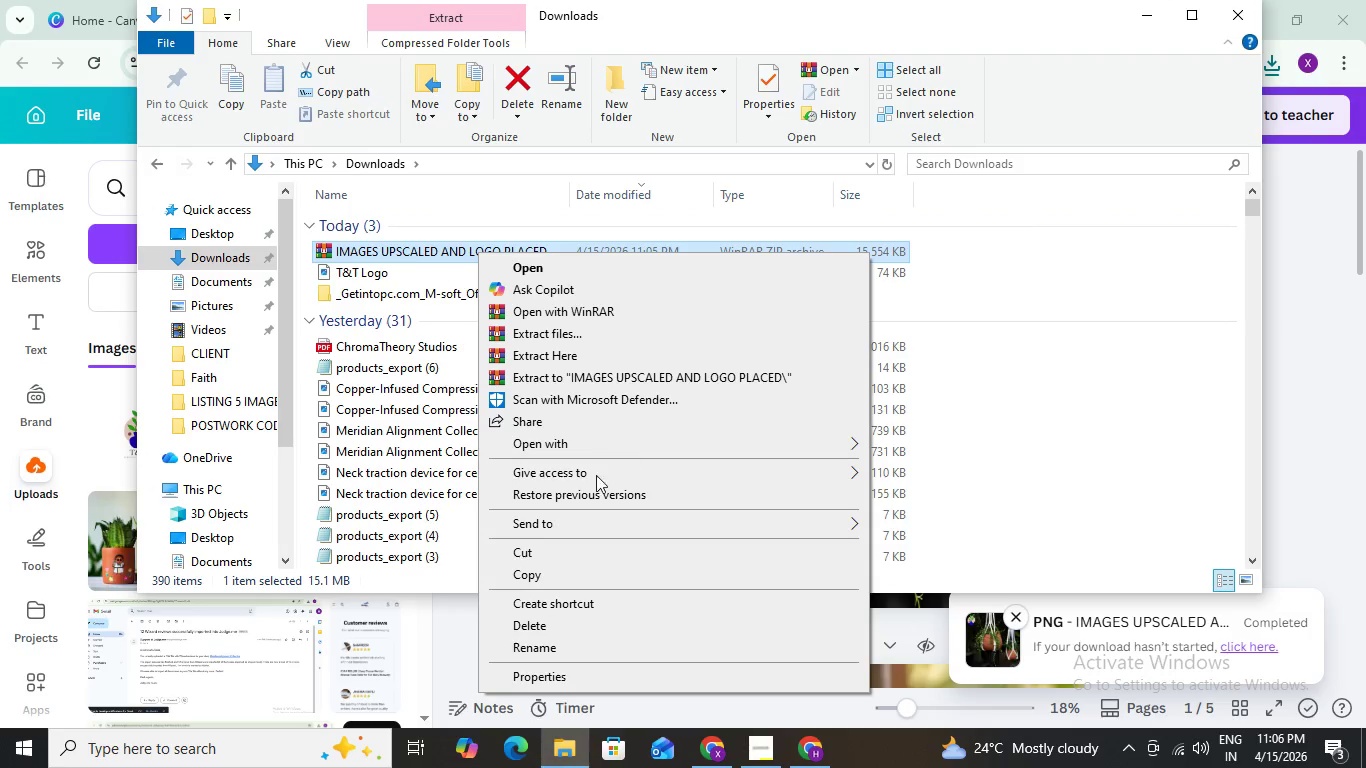 
left_click([683, 341])
 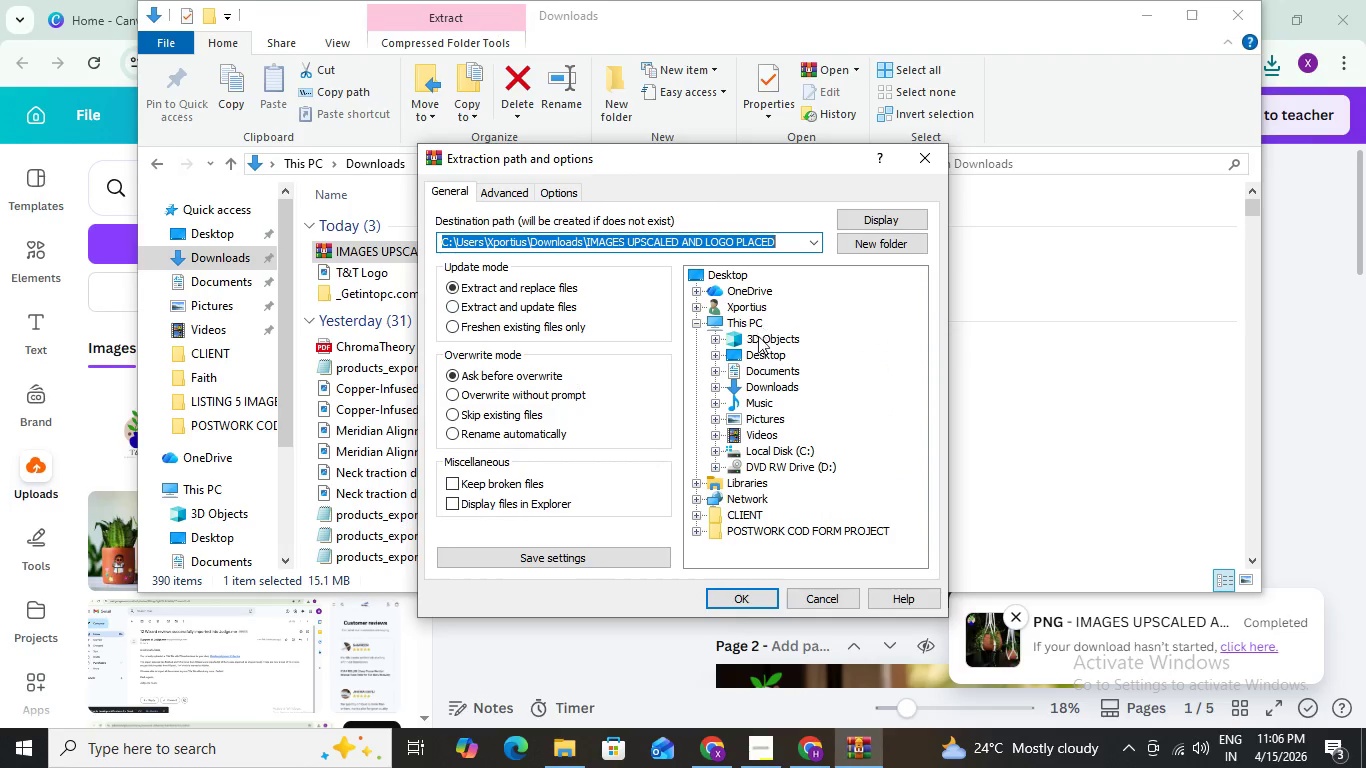 
left_click([758, 358])
 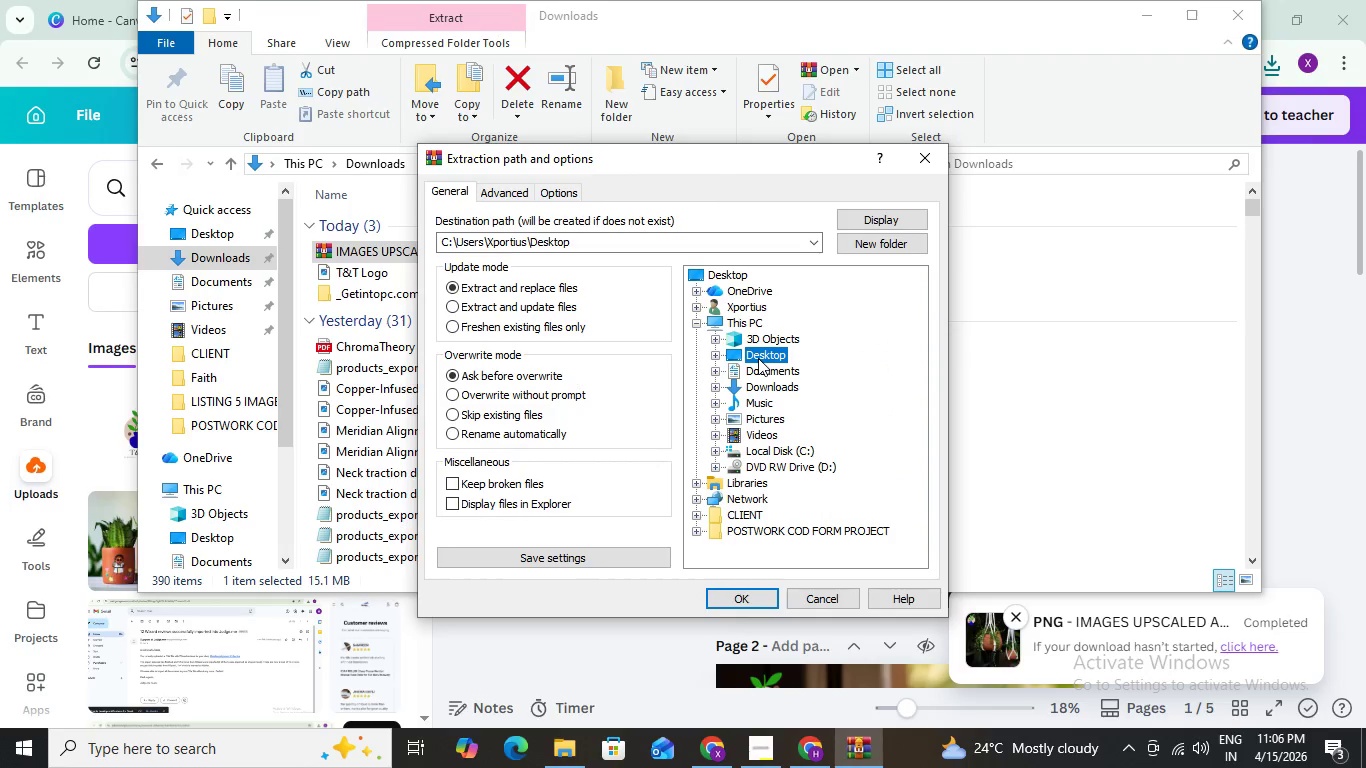 
double_click([758, 358])
 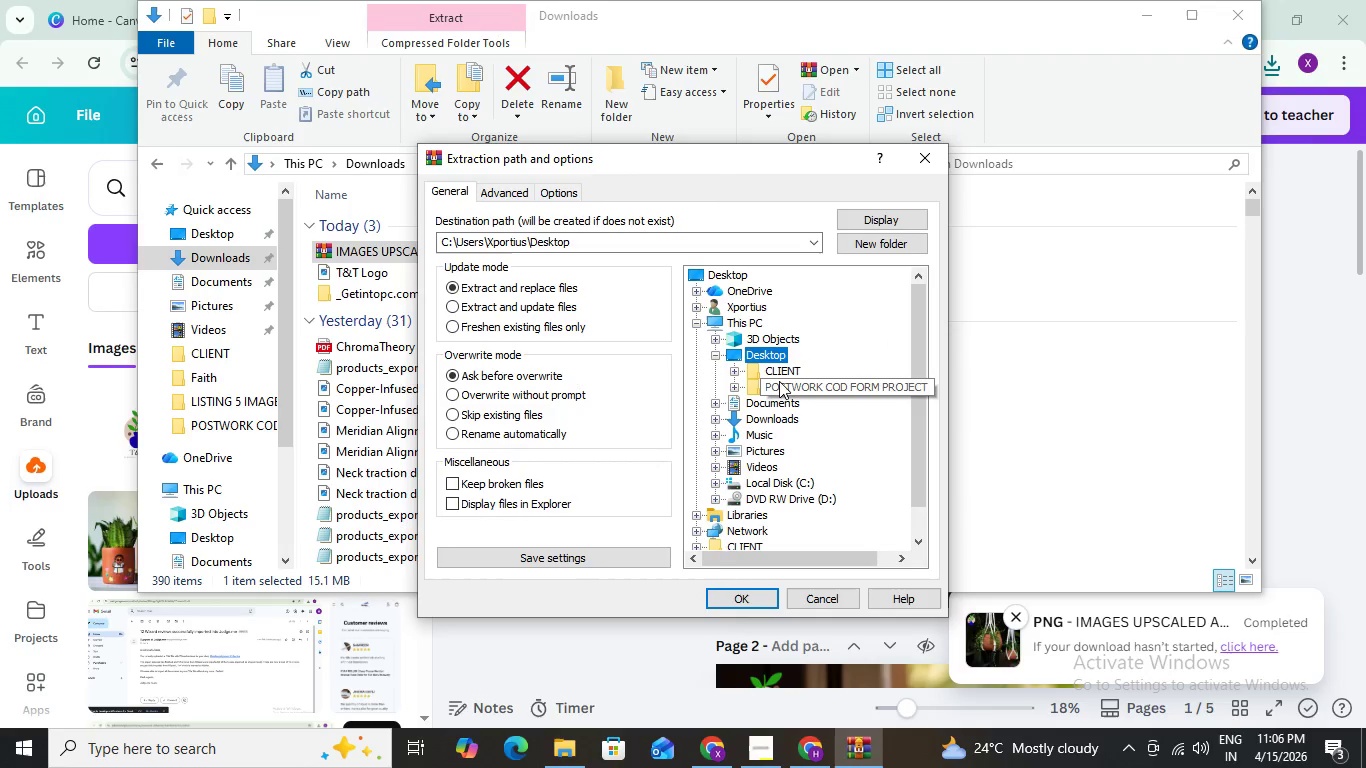 
double_click([779, 381])
 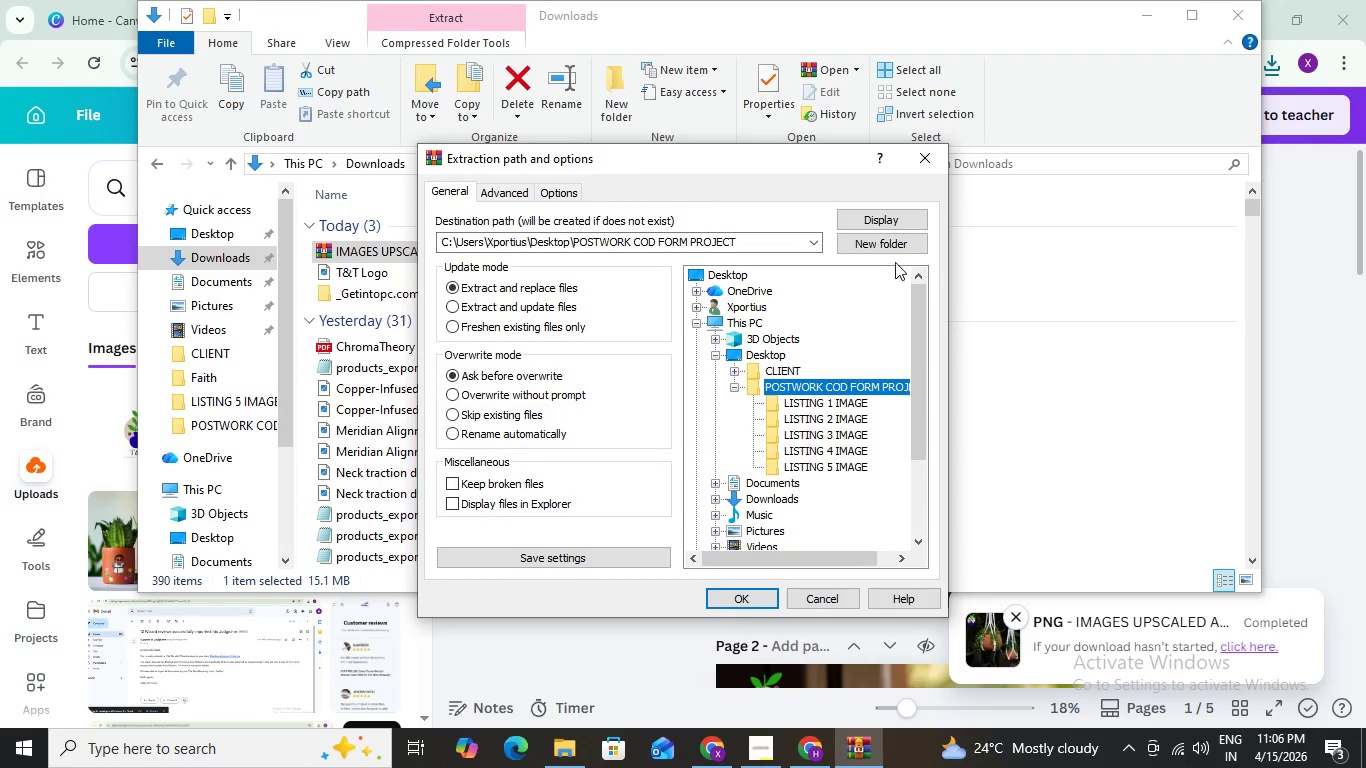 
left_click([892, 249])
 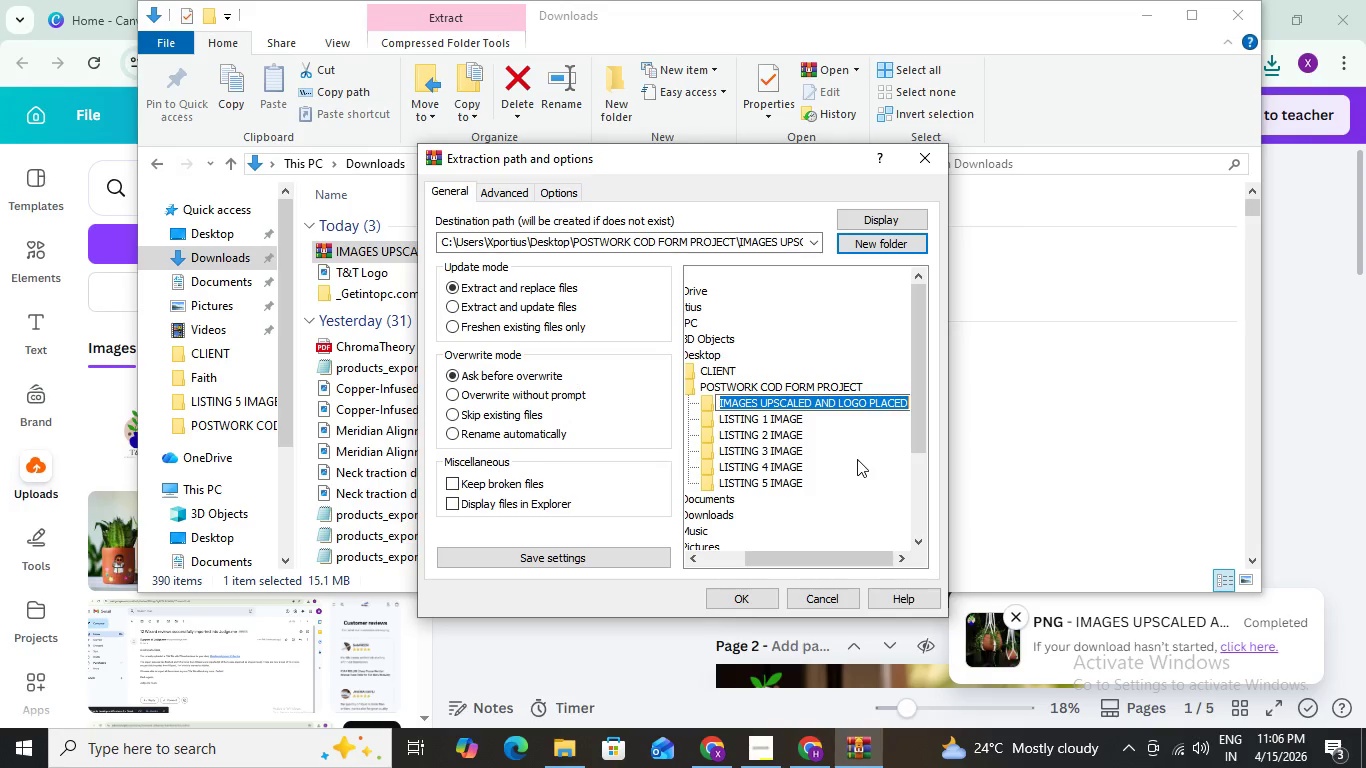 
type(UPSCALED IMAGES)
 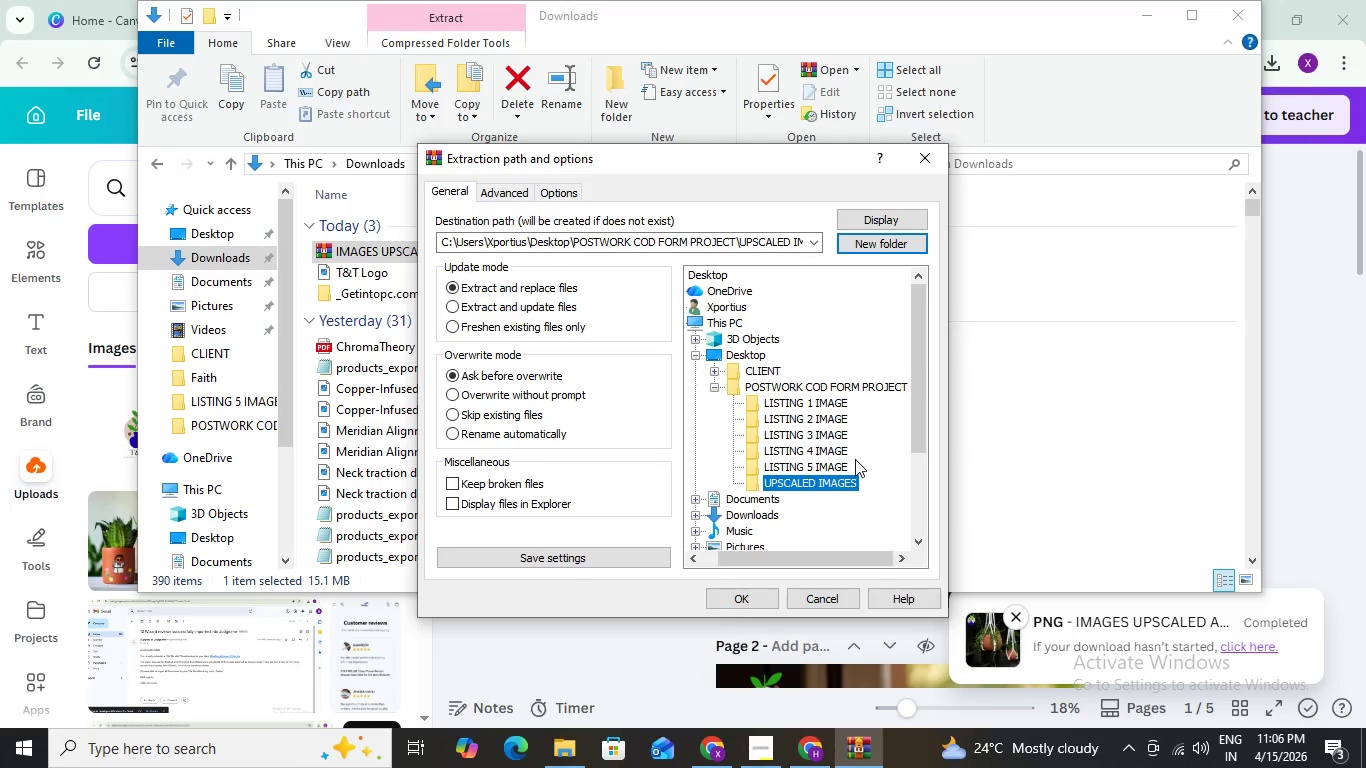 
 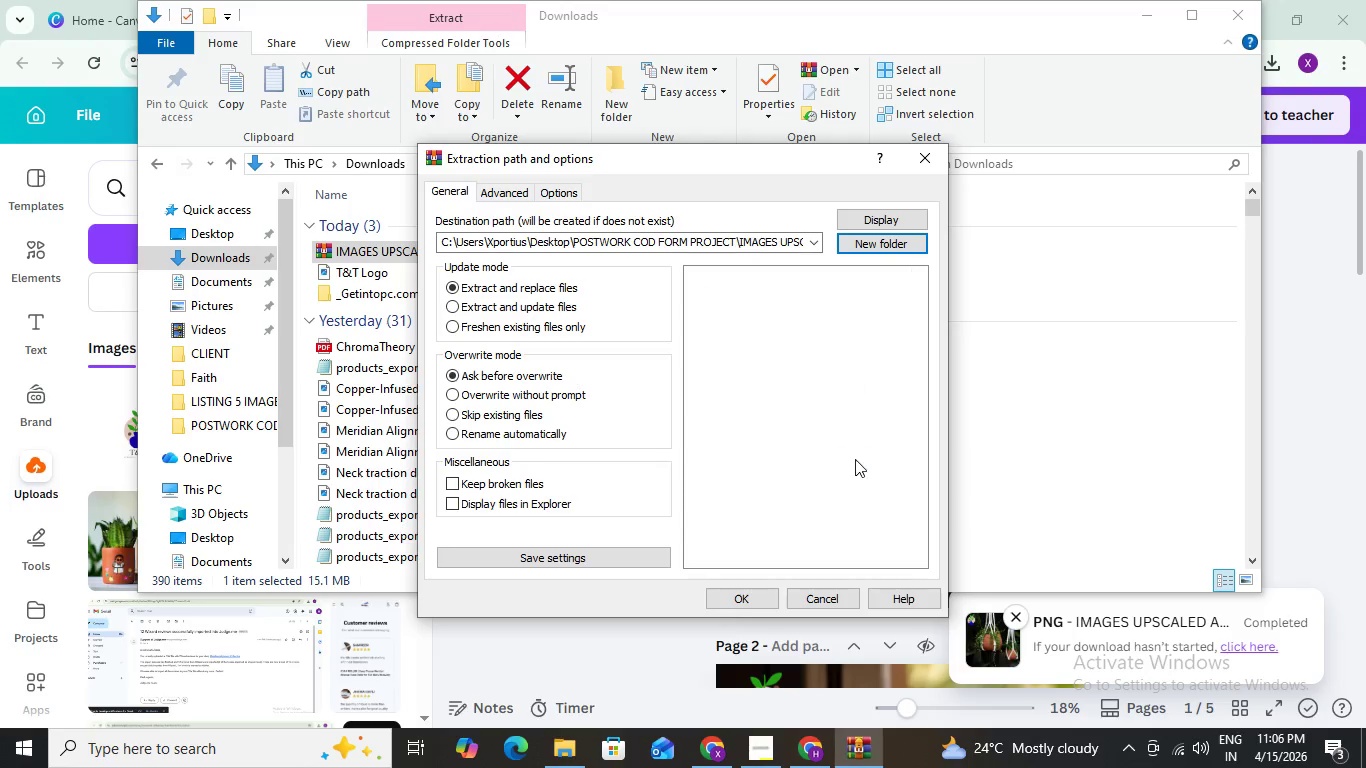 
key(Enter)
 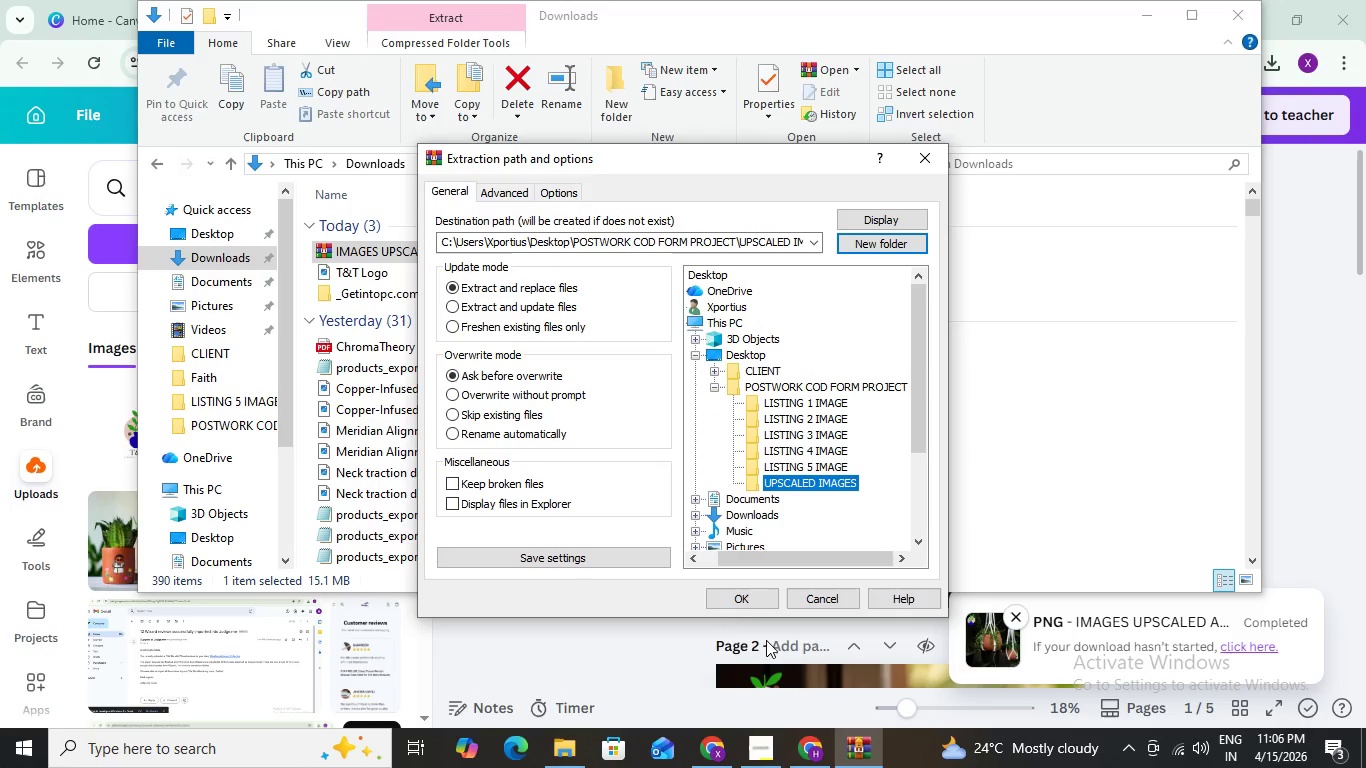 
left_click([742, 598])
 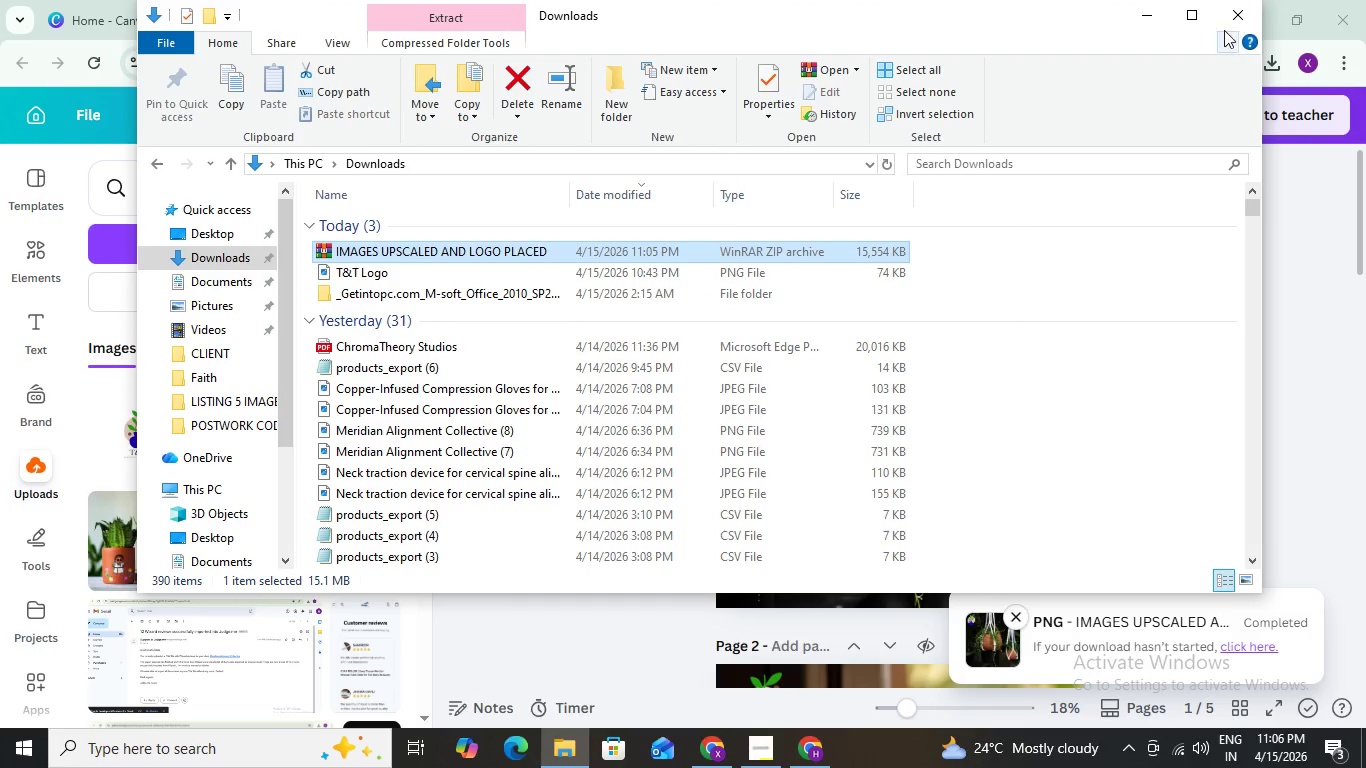 
left_click([1137, 25])
 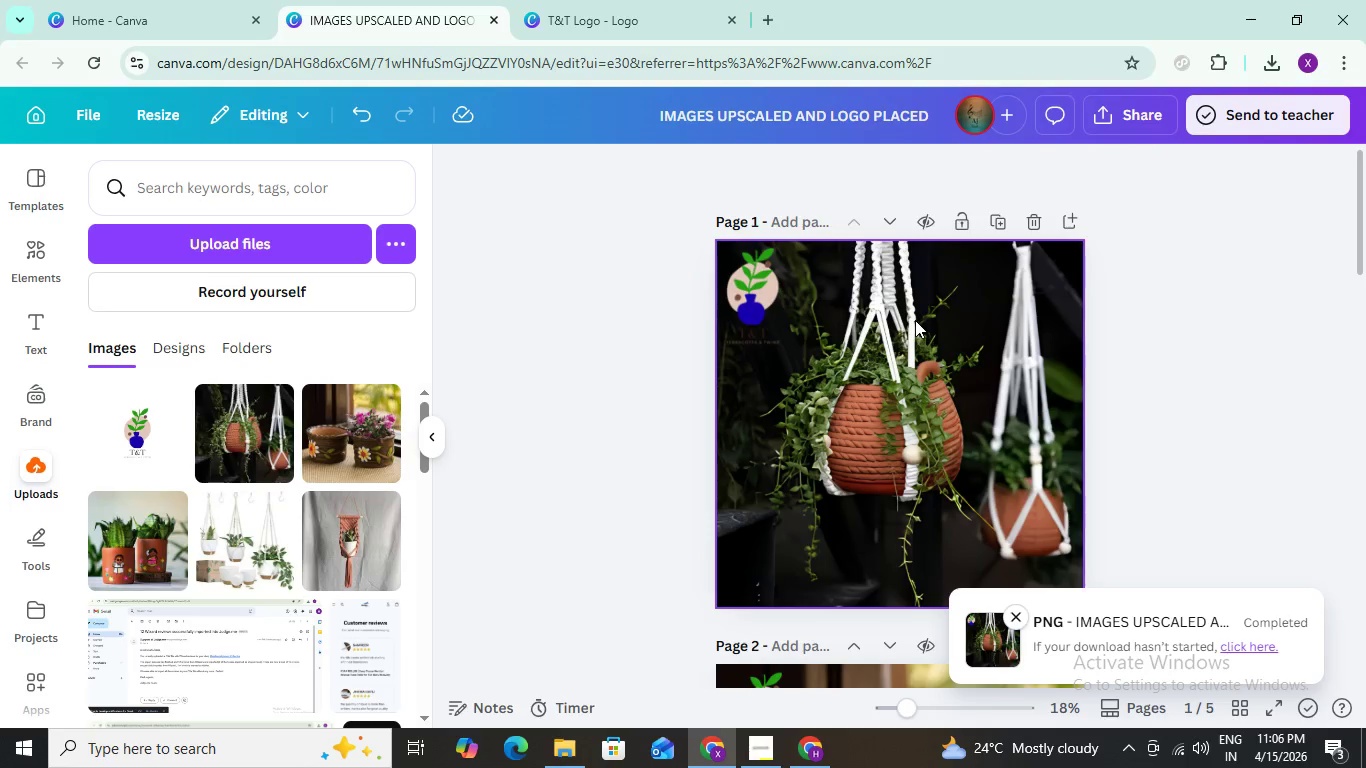 
scroll: coordinate [792, 409], scroll_direction: down, amount: 2.0
 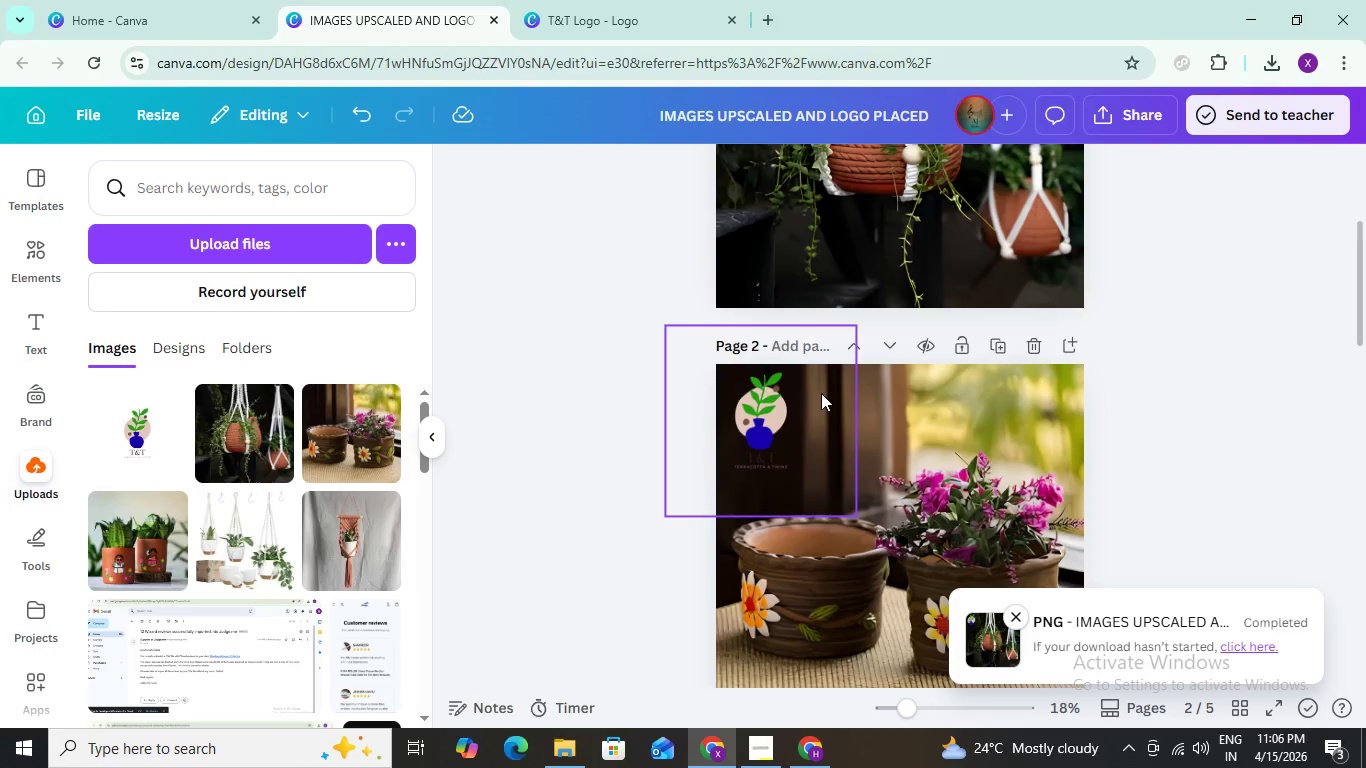 
wait(27.36)
 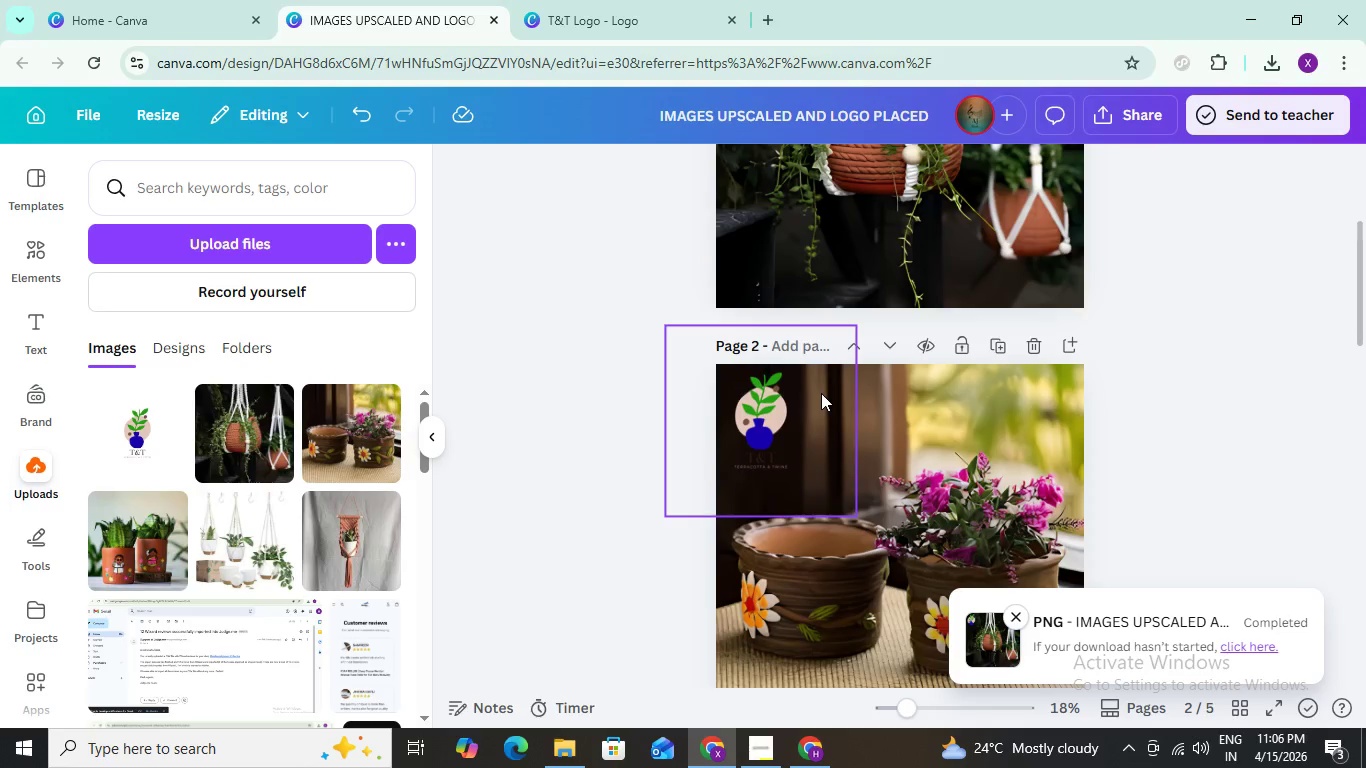 
left_click([109, 8])
 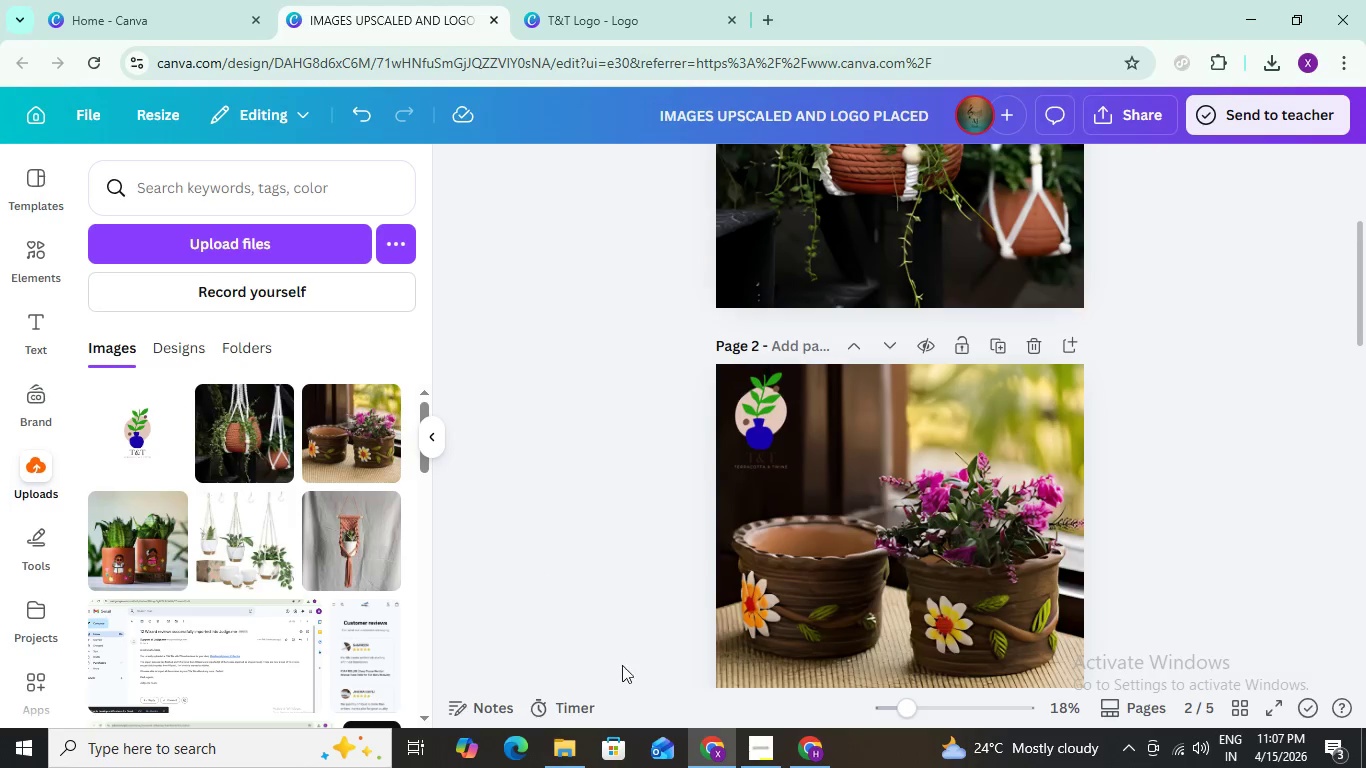 
left_click([706, 751])
 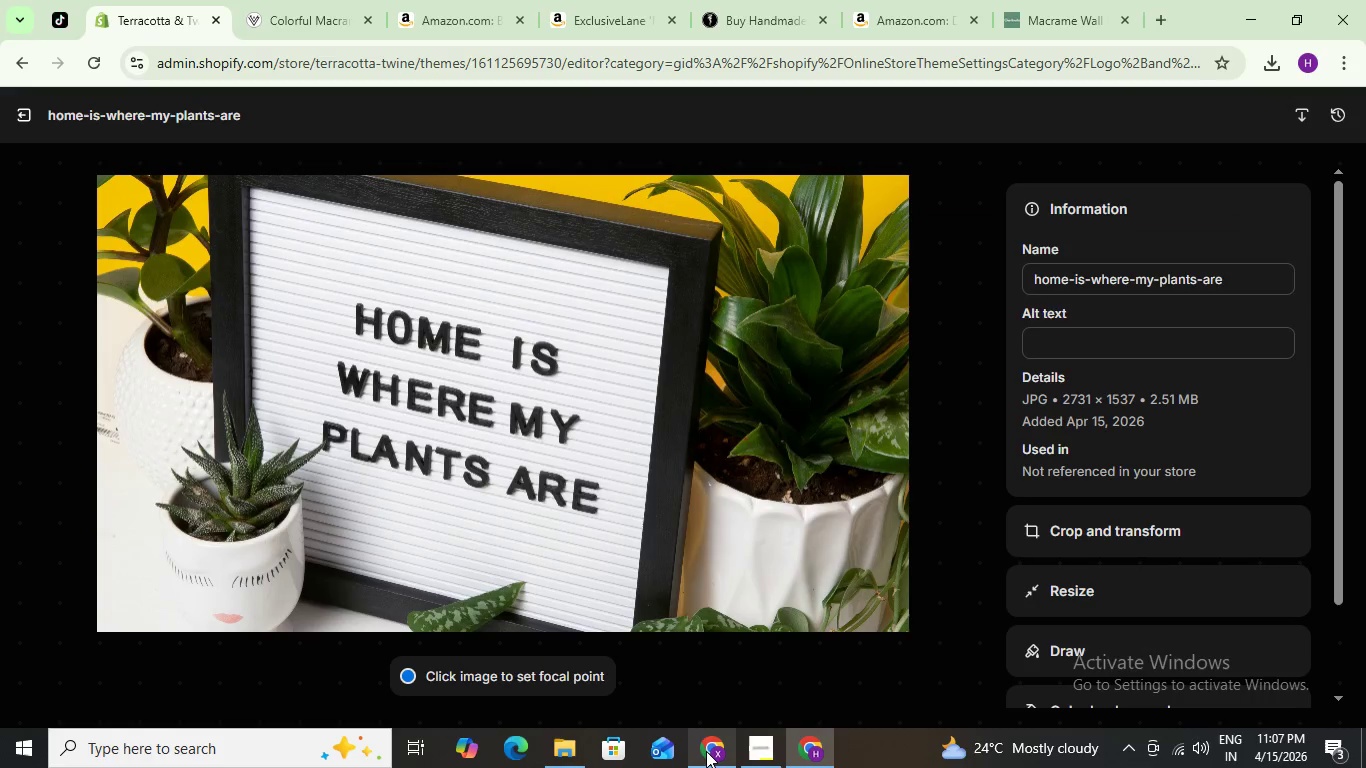 
left_click([706, 751])
 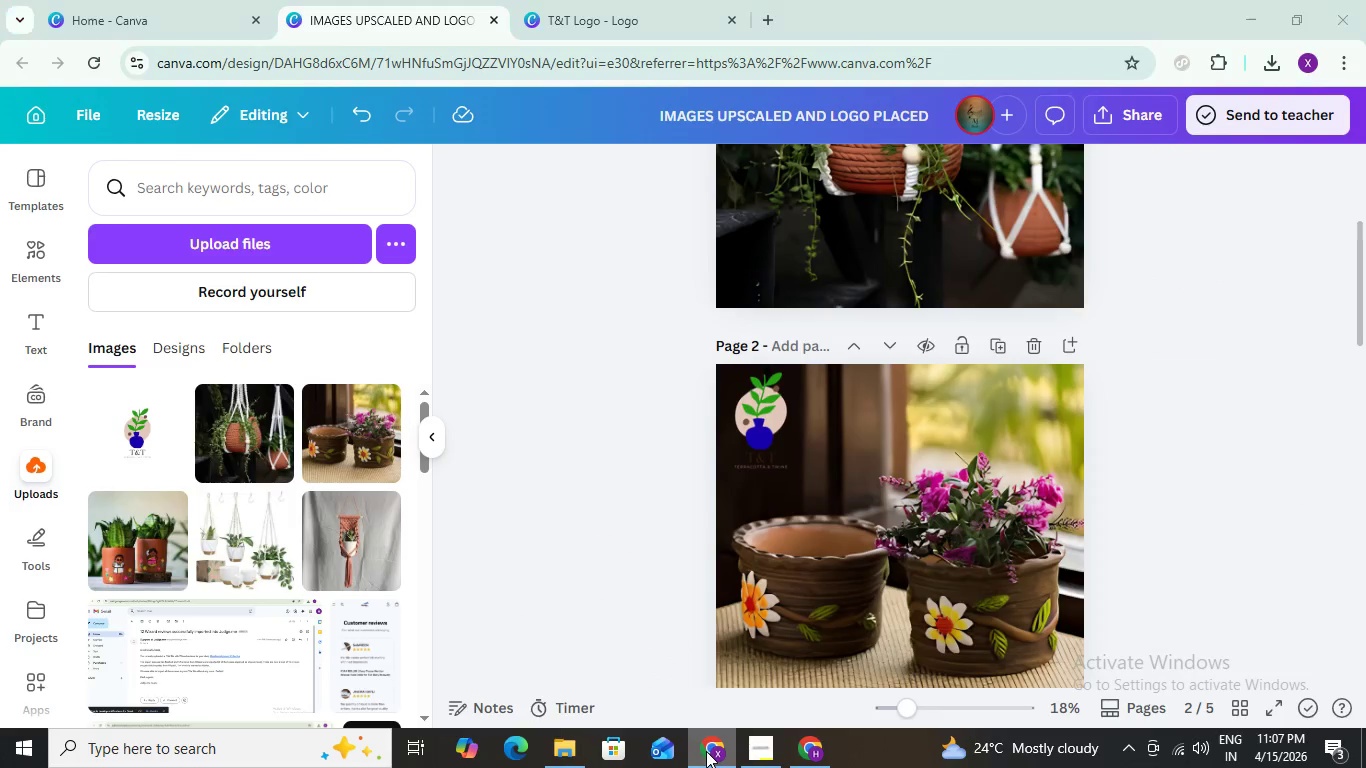 
left_click([706, 751])
 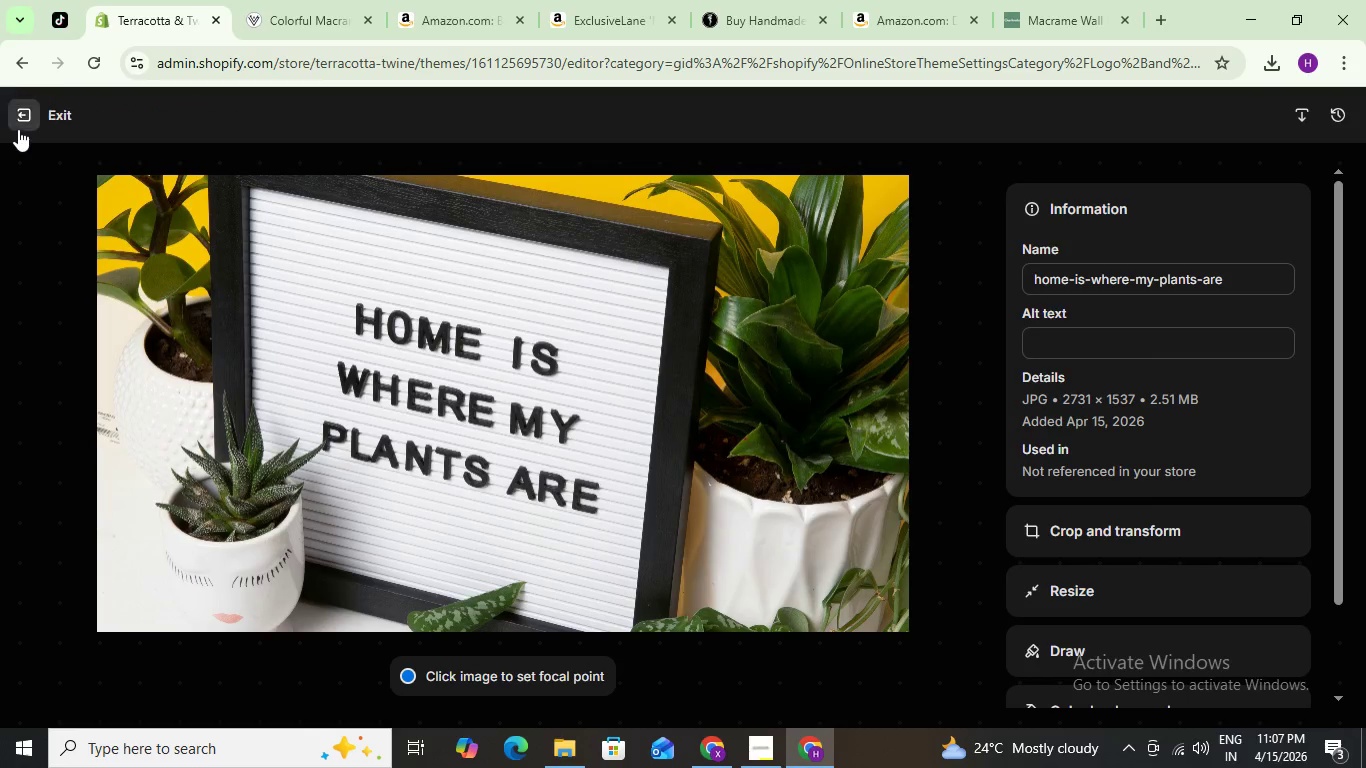 
scroll: coordinate [1250, 483], scroll_direction: down, amount: 6.0
 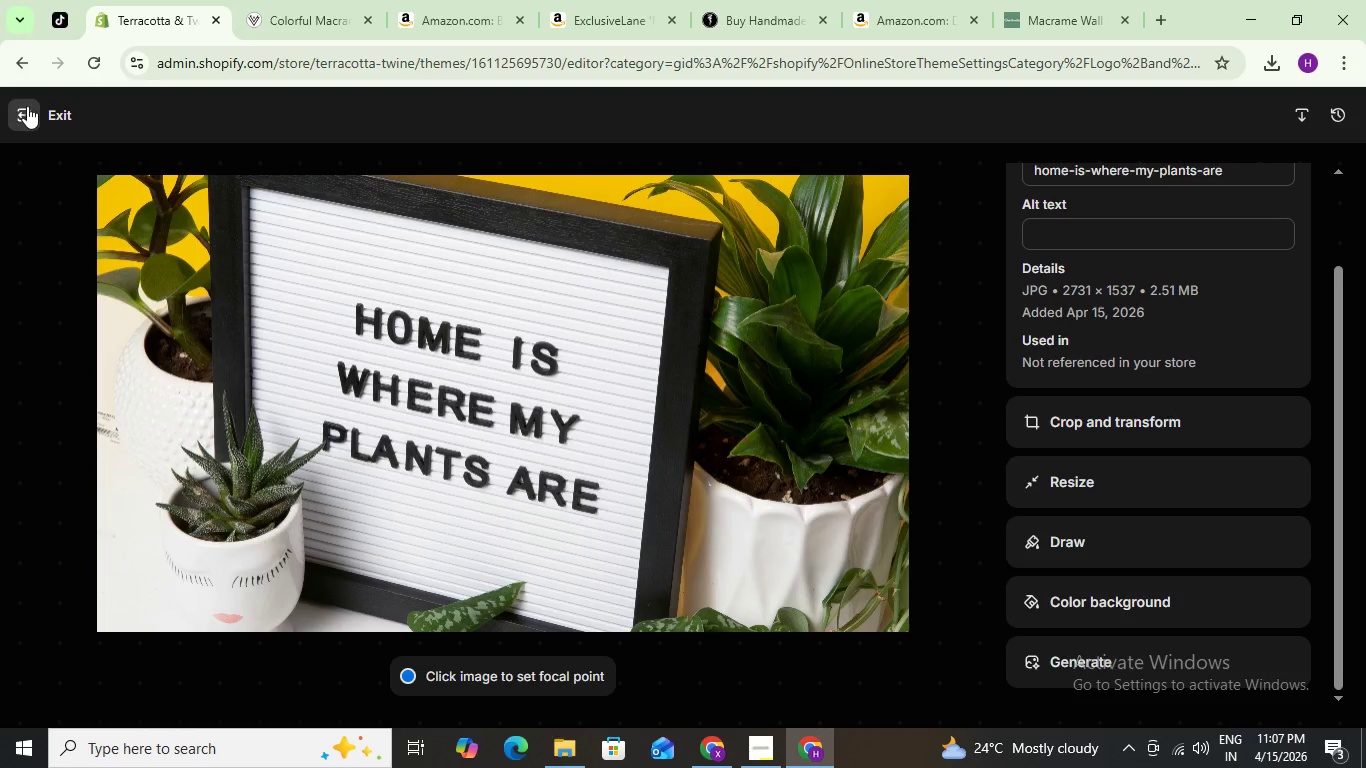 
left_click([25, 107])
 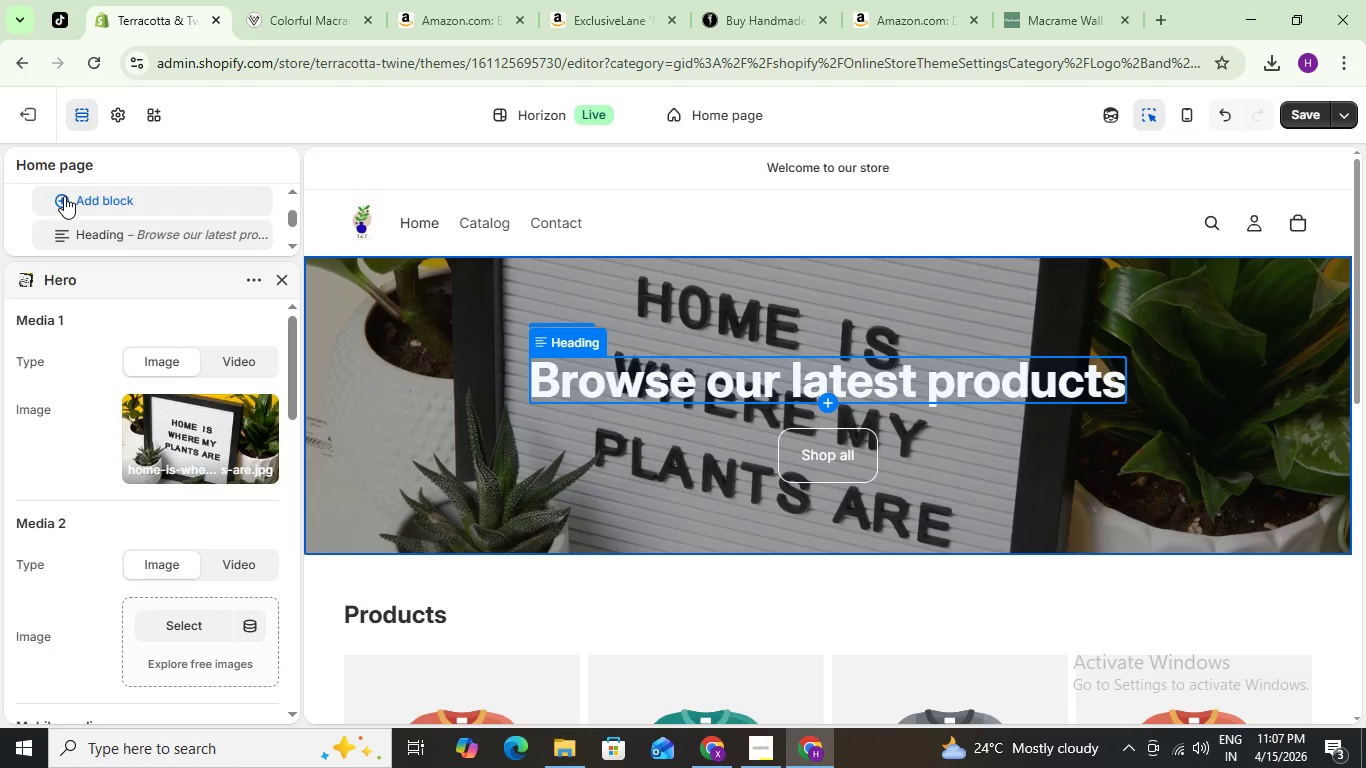 
wait(14.11)
 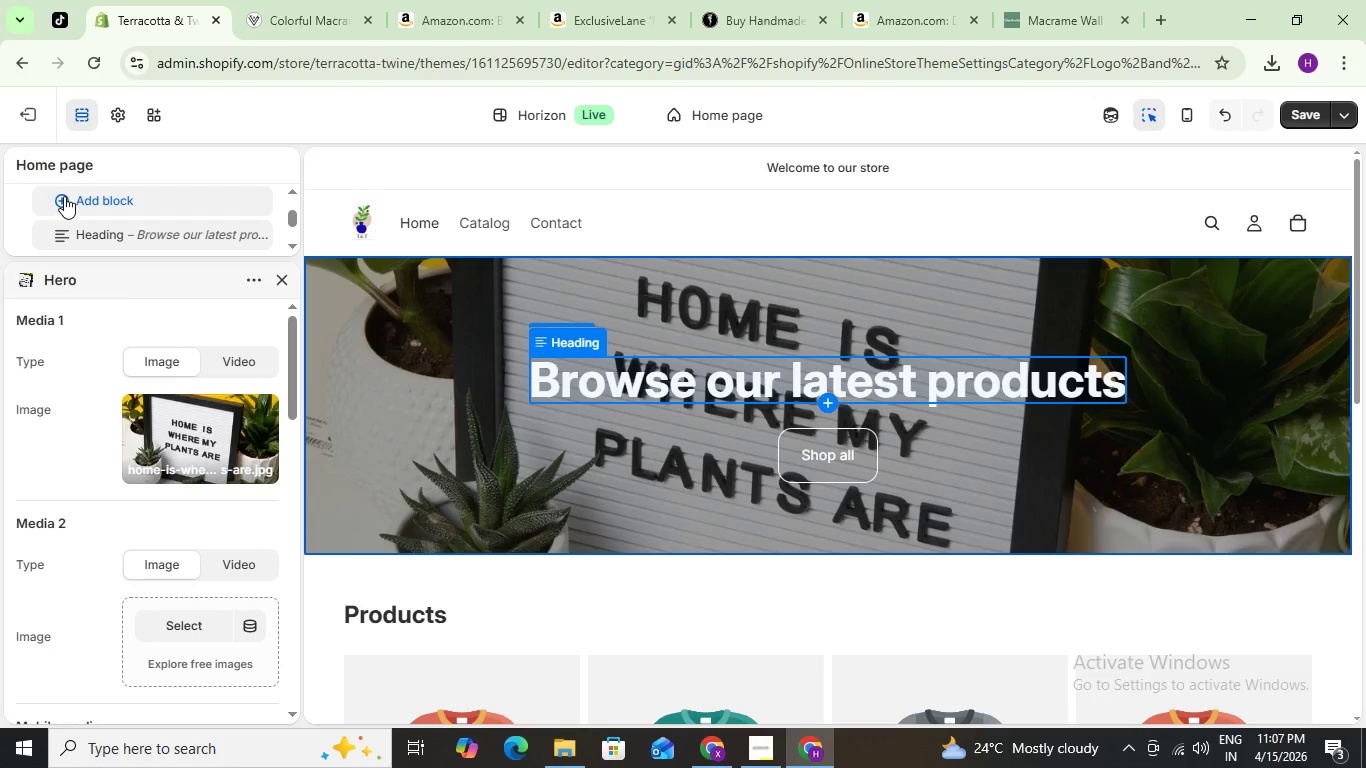 
scroll: coordinate [327, 320], scroll_direction: down, amount: 3.0
 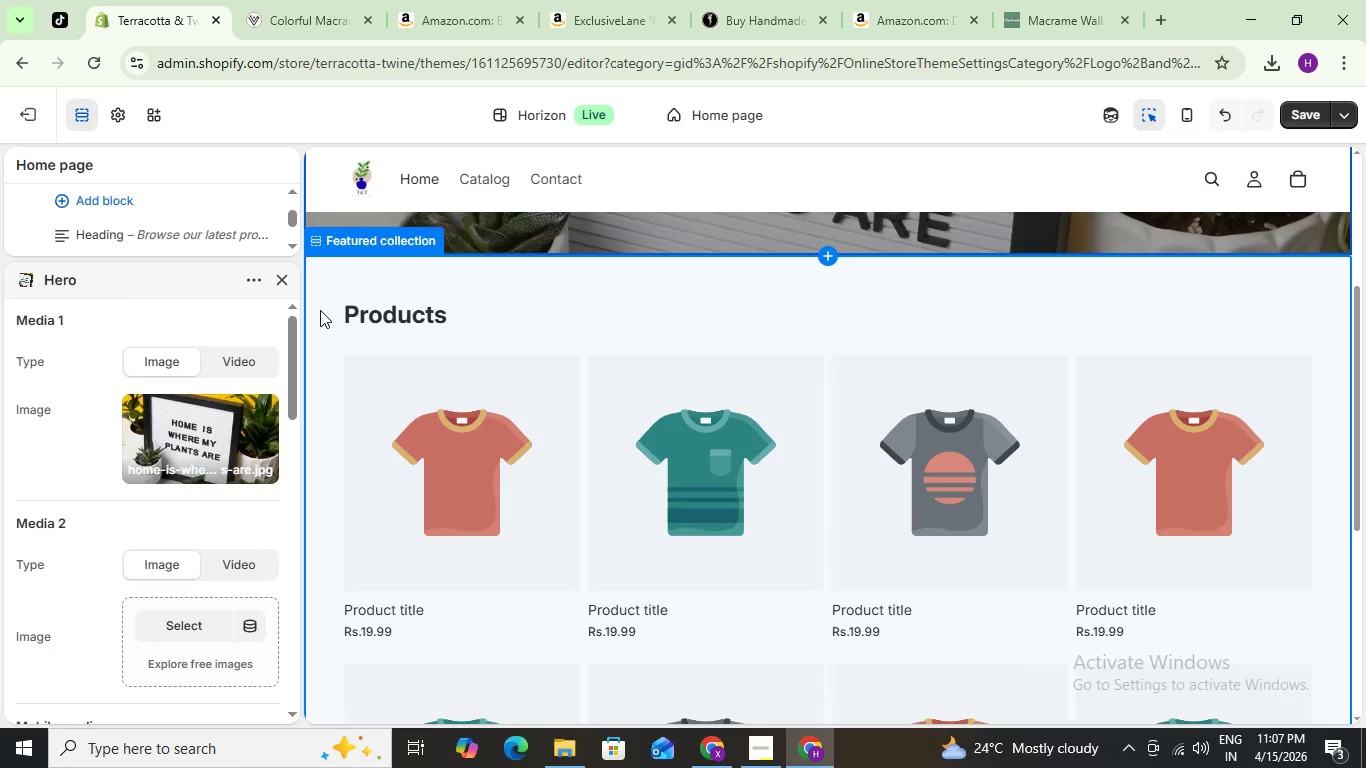 
wait(23.6)
 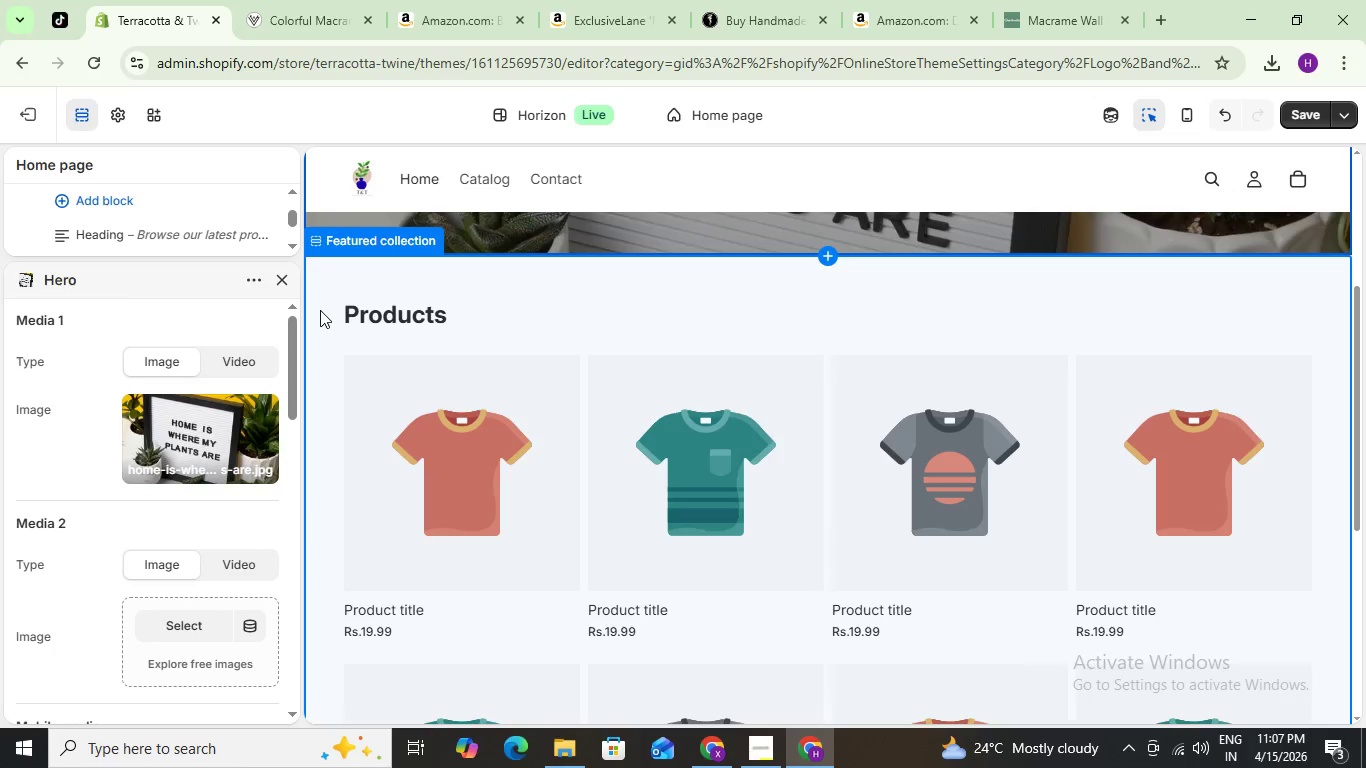 
scroll: coordinate [758, 317], scroll_direction: up, amount: 3.0
 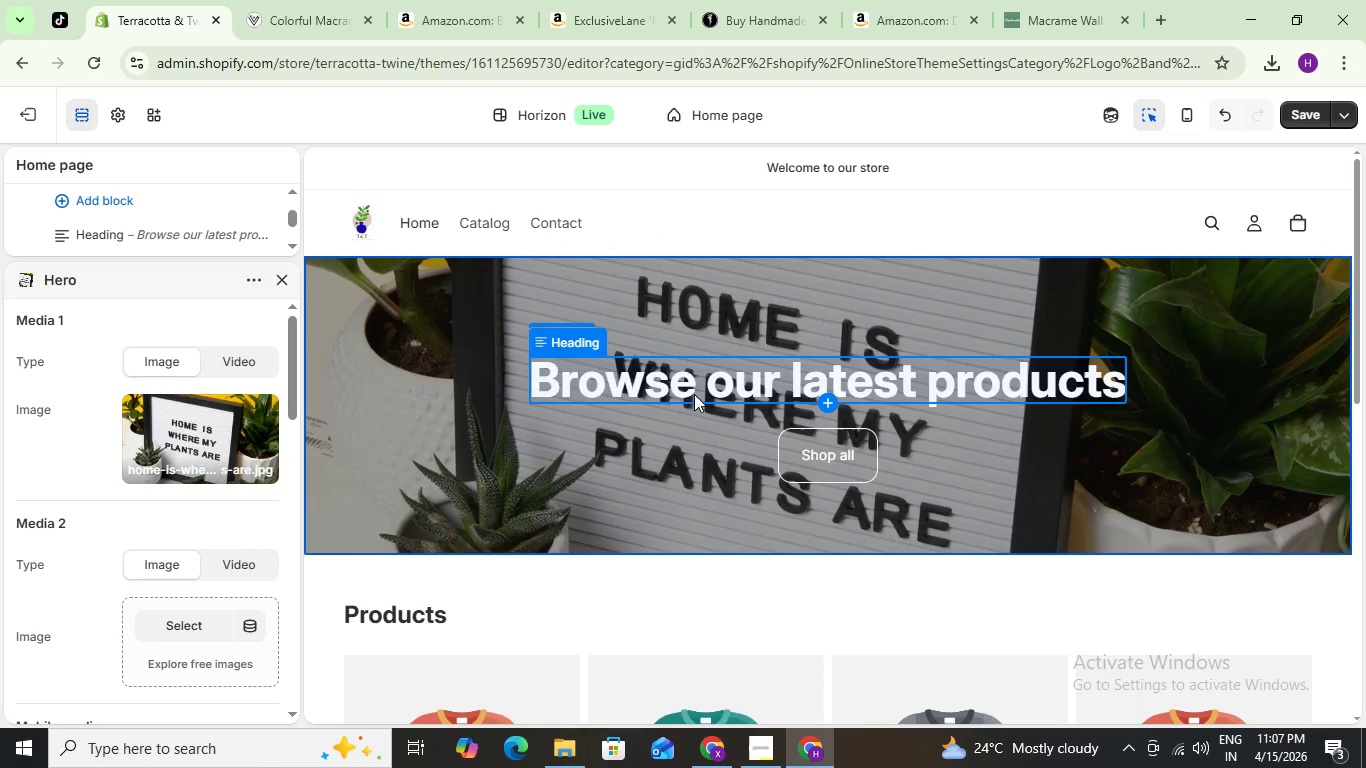 
left_click([694, 394])
 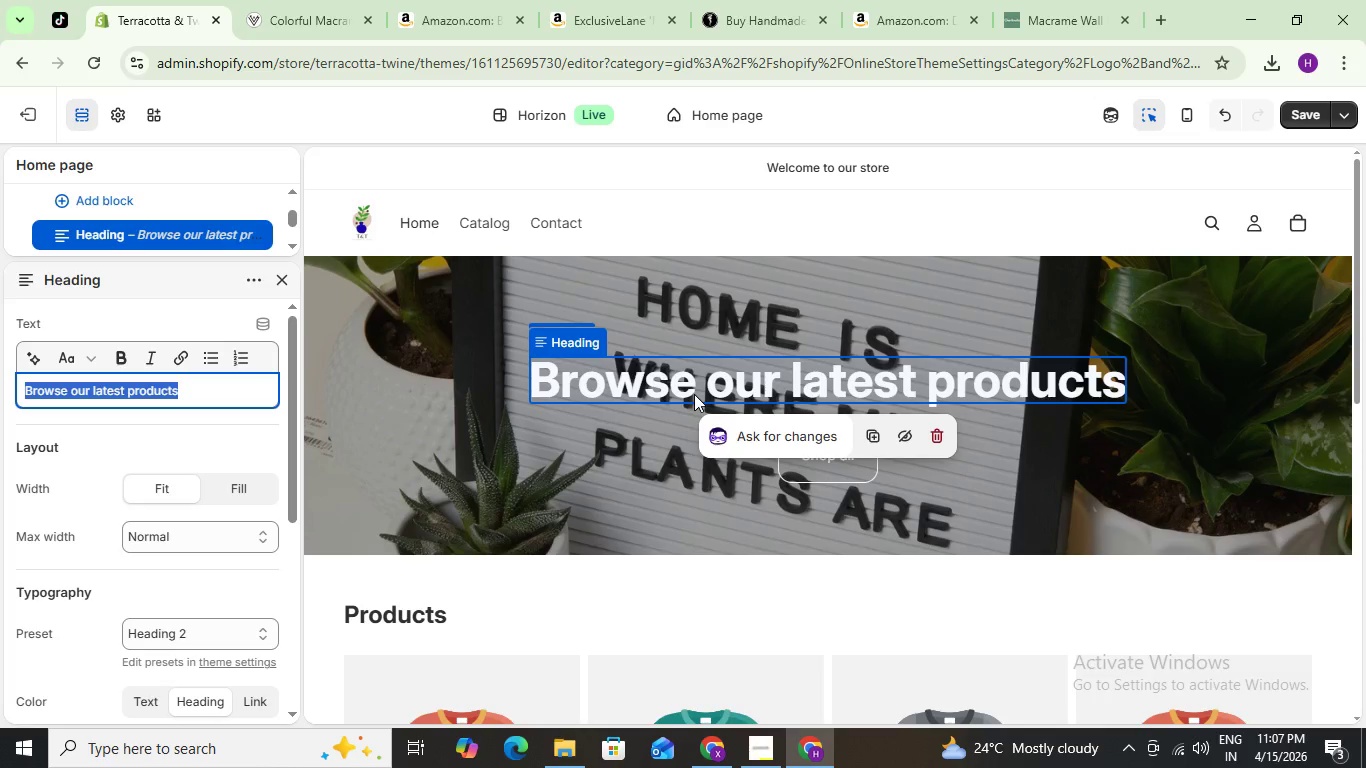 
wait(15.22)
 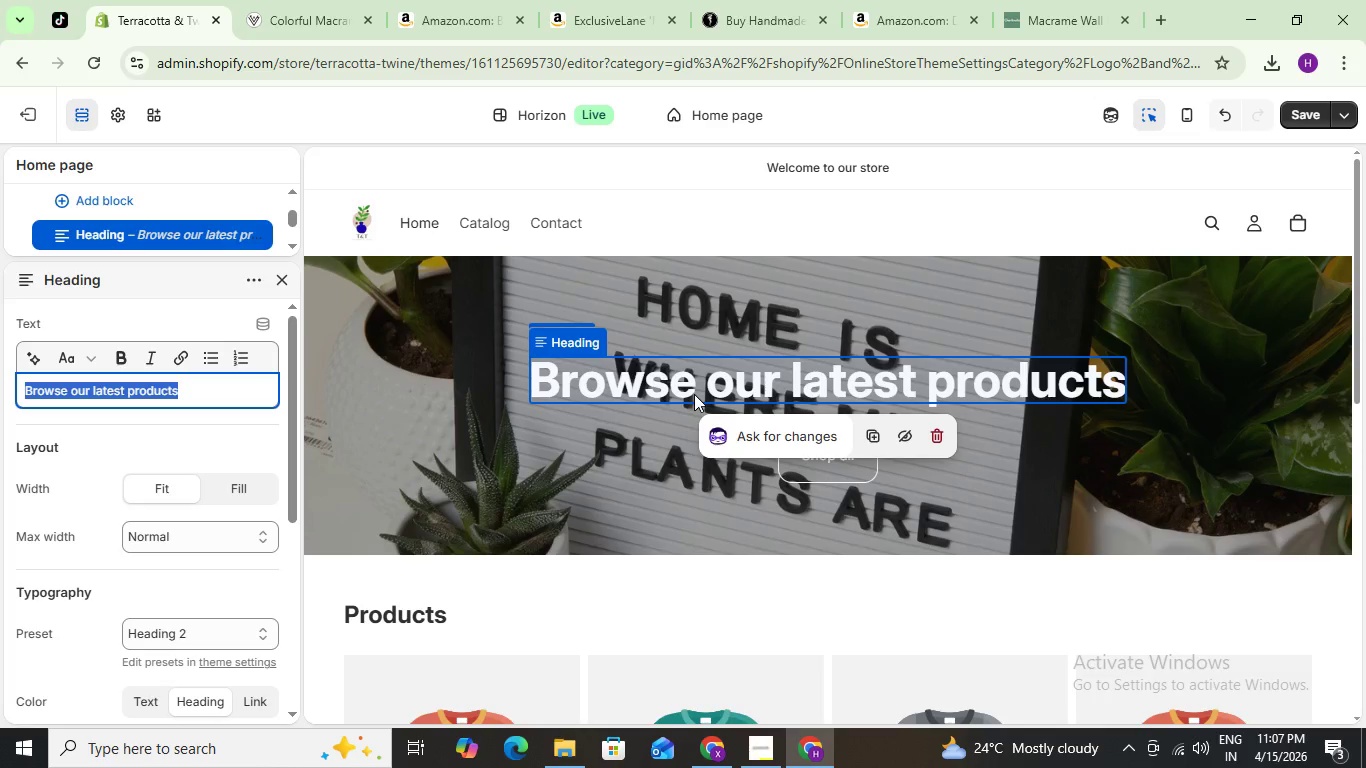 
right_click([186, 397])
 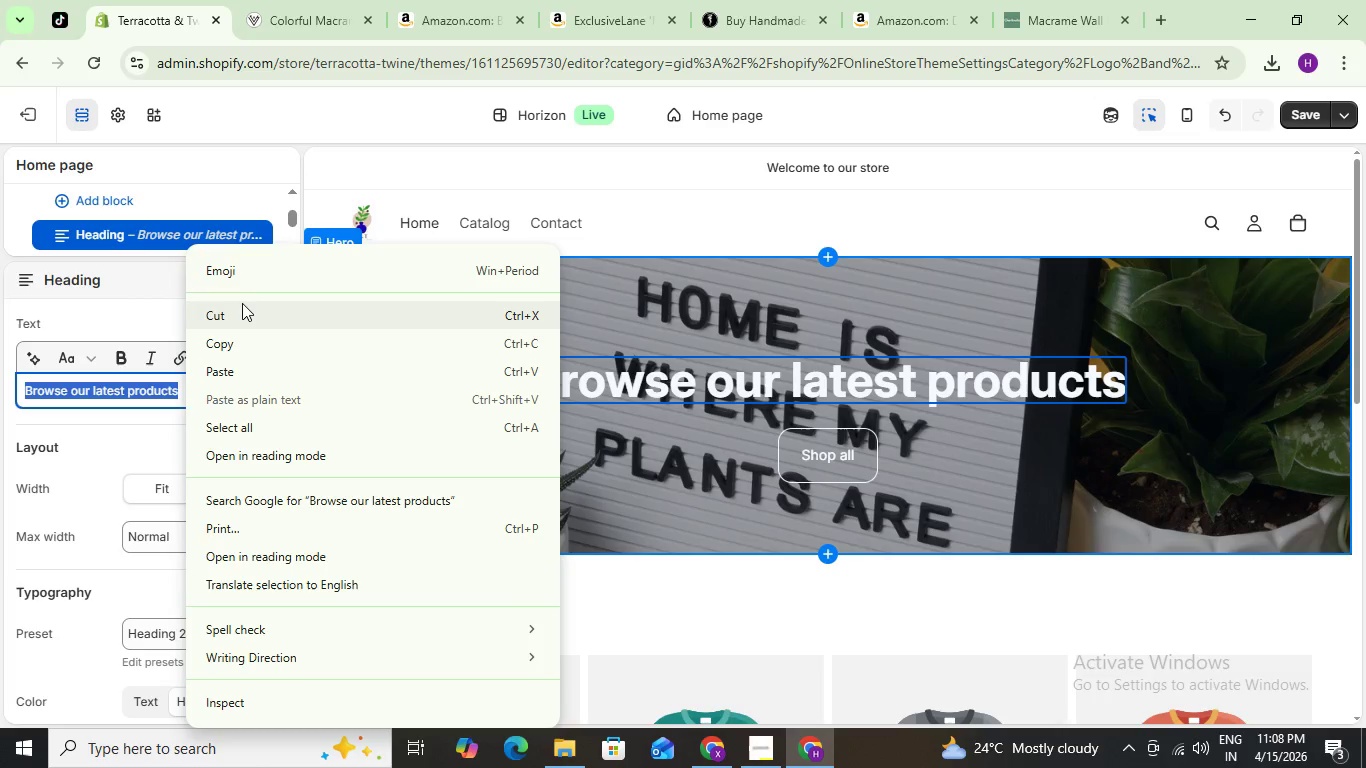 
left_click([238, 307])
 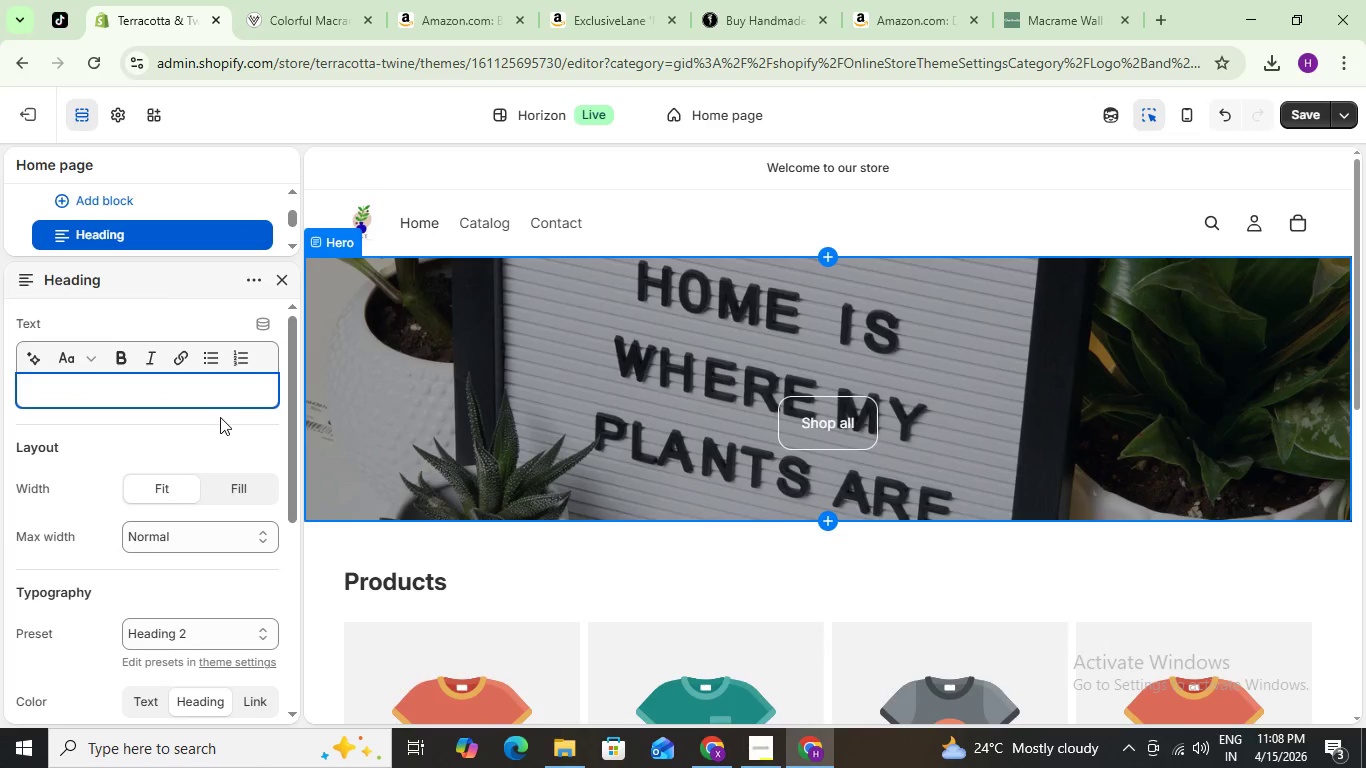 
left_click([220, 418])
 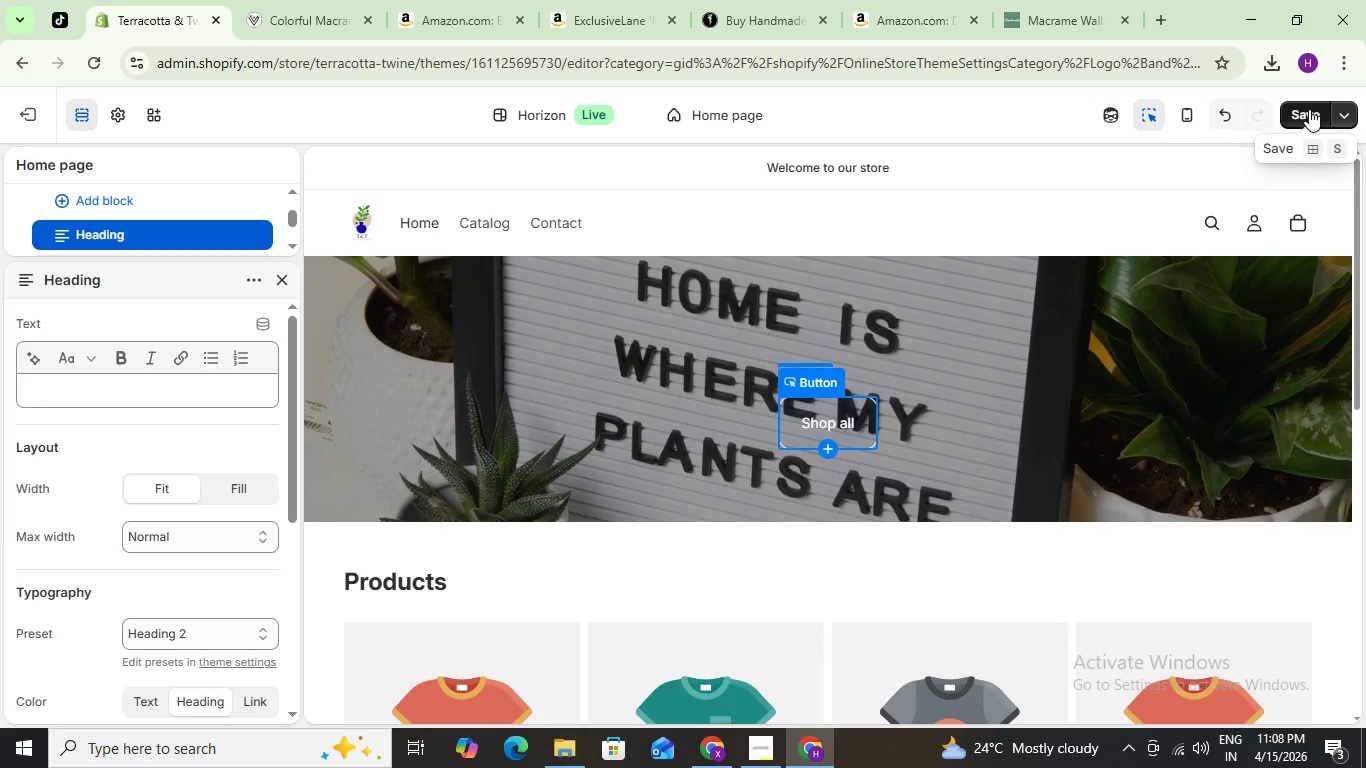 
wait(6.99)
 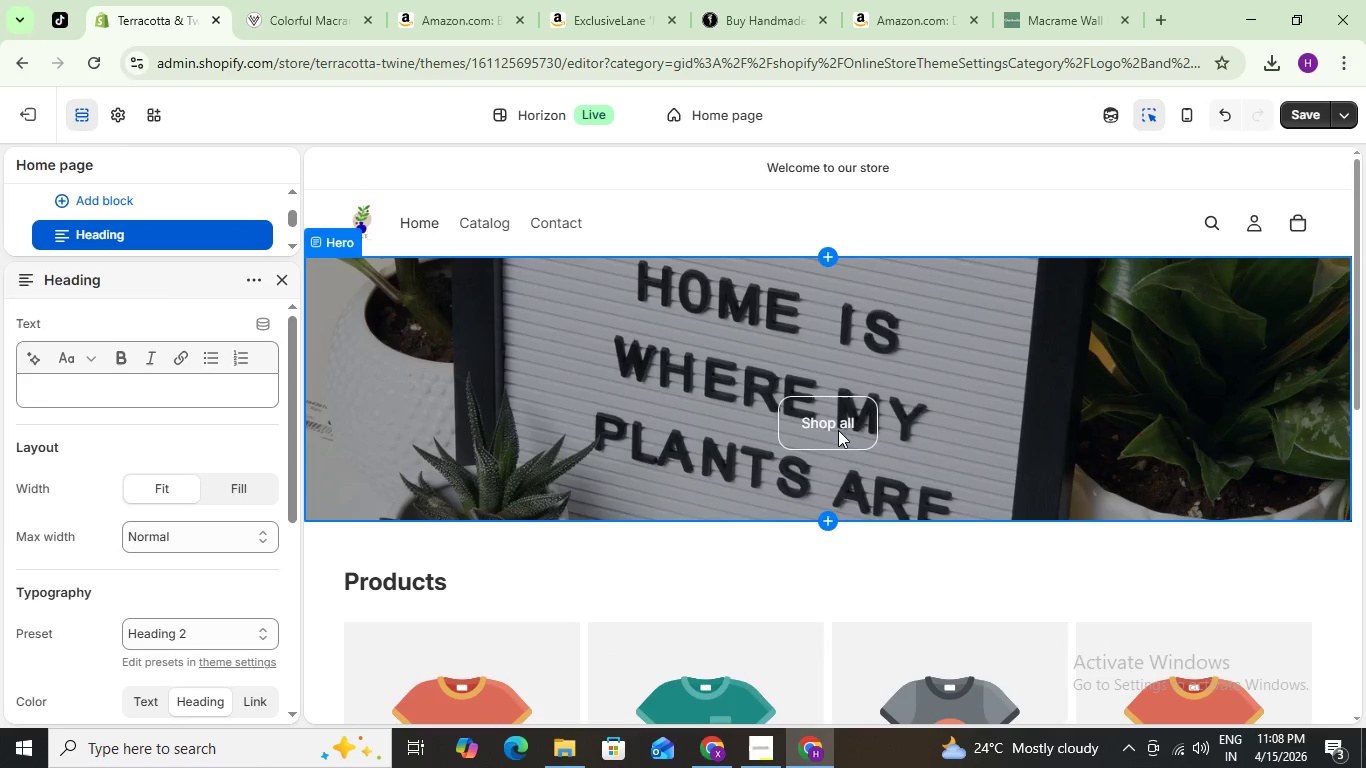 
left_click([1309, 109])
 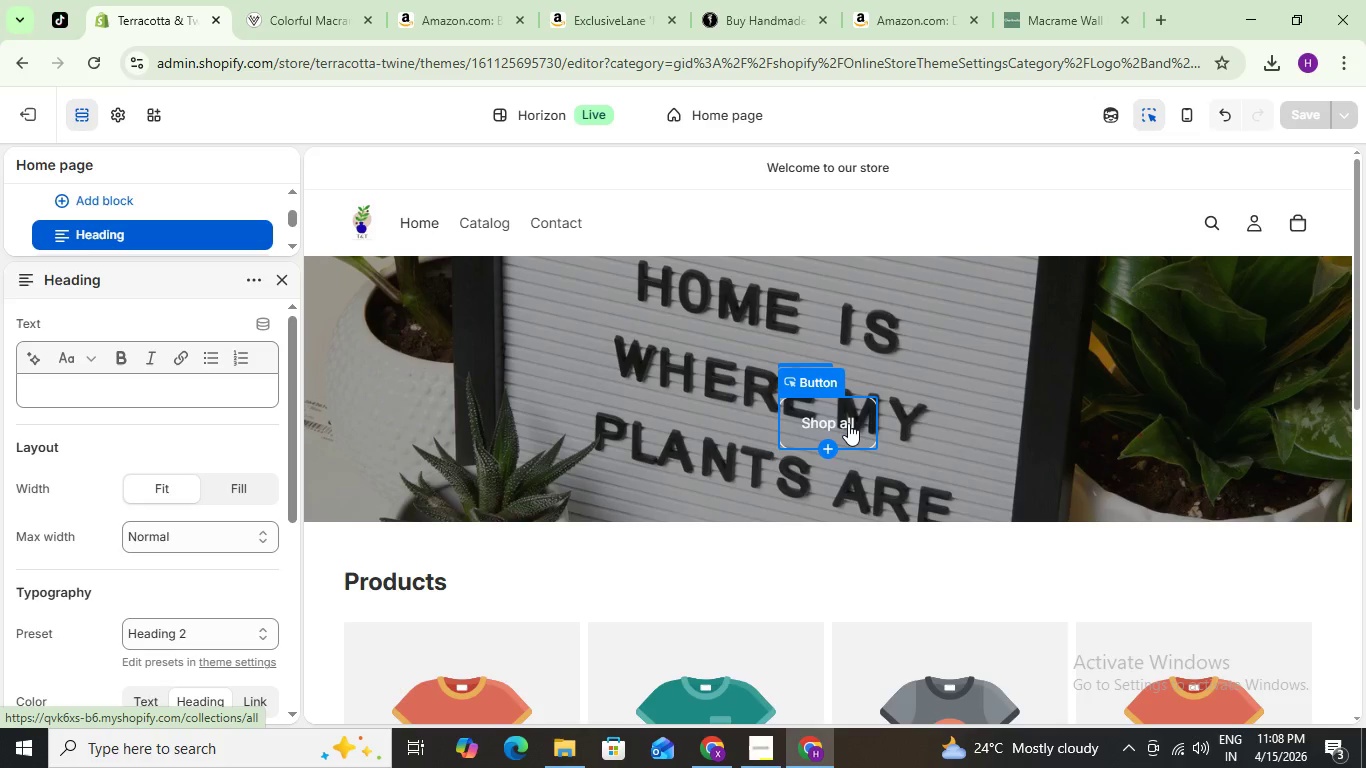 
wait(25.95)
 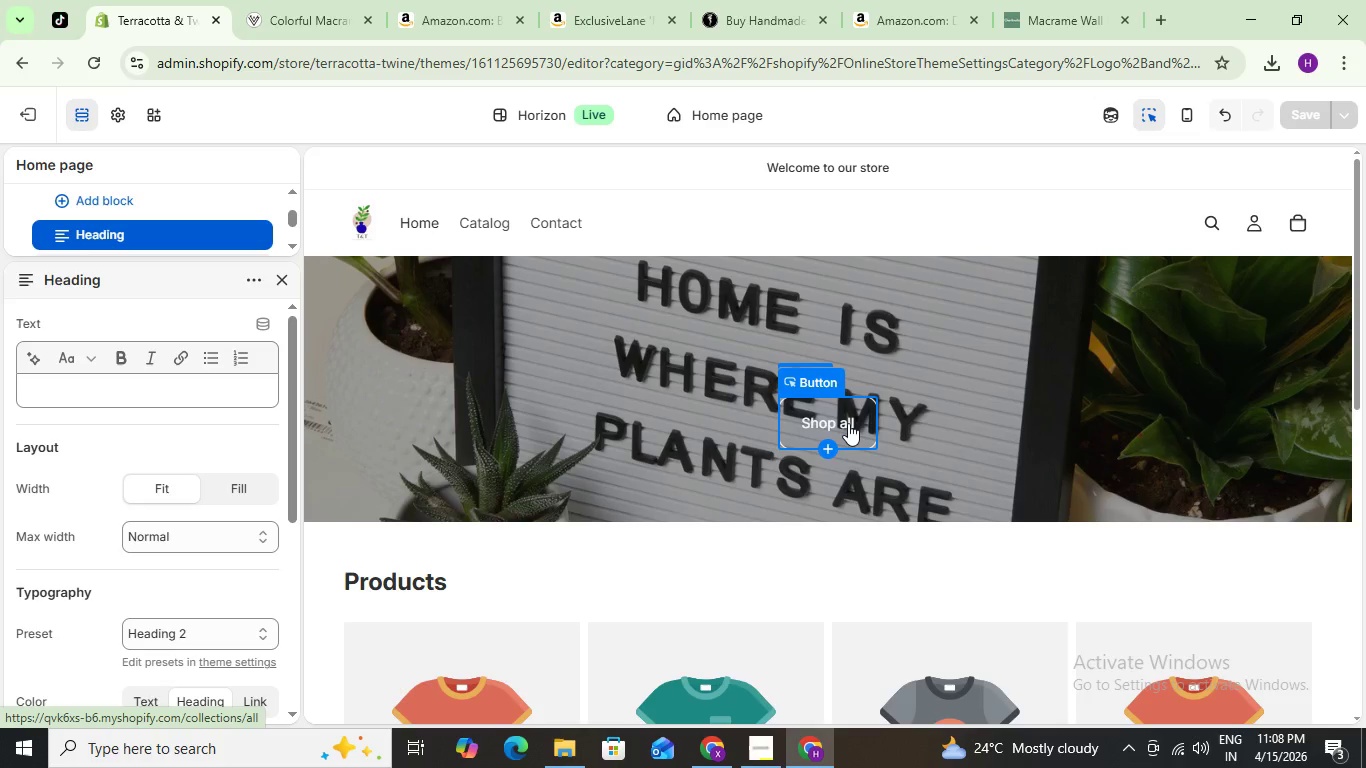 
scroll: coordinate [154, 519], scroll_direction: down, amount: 5.0
 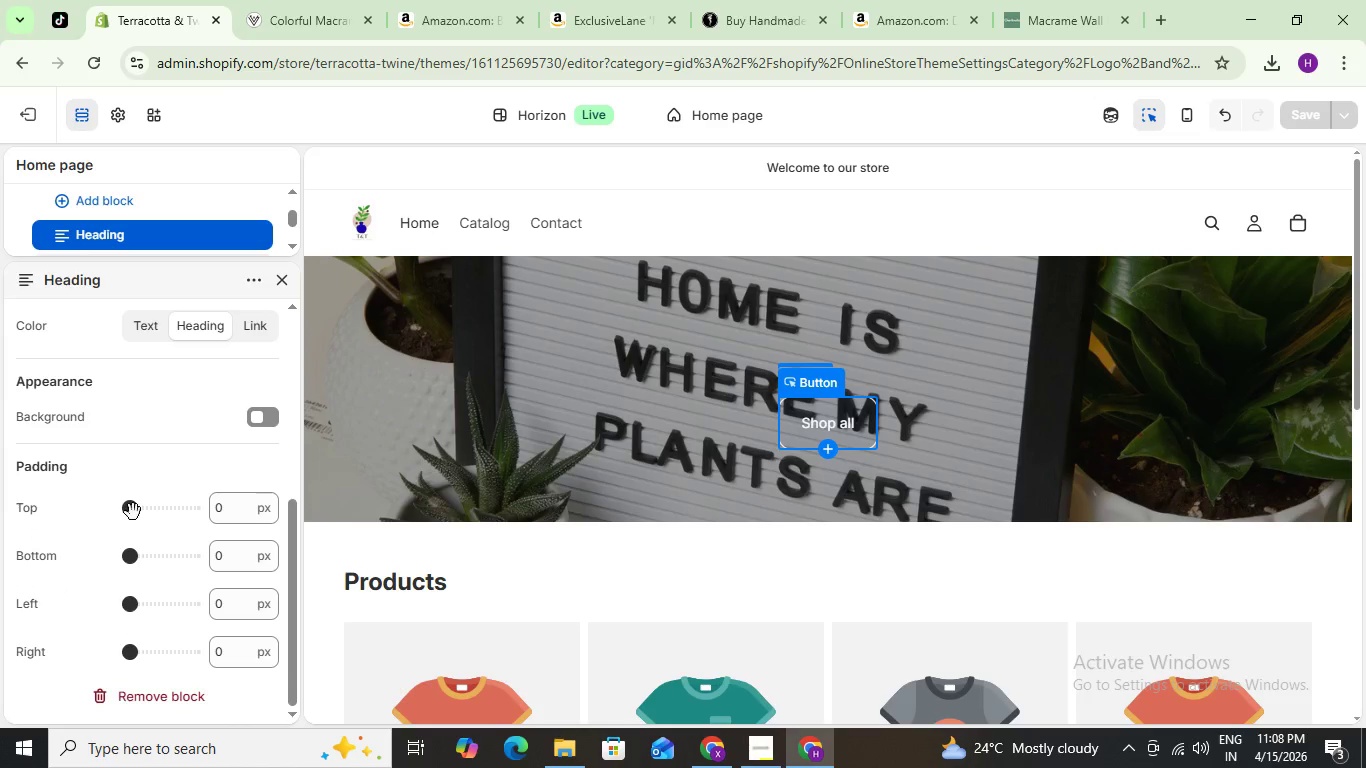 
left_click_drag(start_coordinate=[133, 512], to_coordinate=[143, 513])
 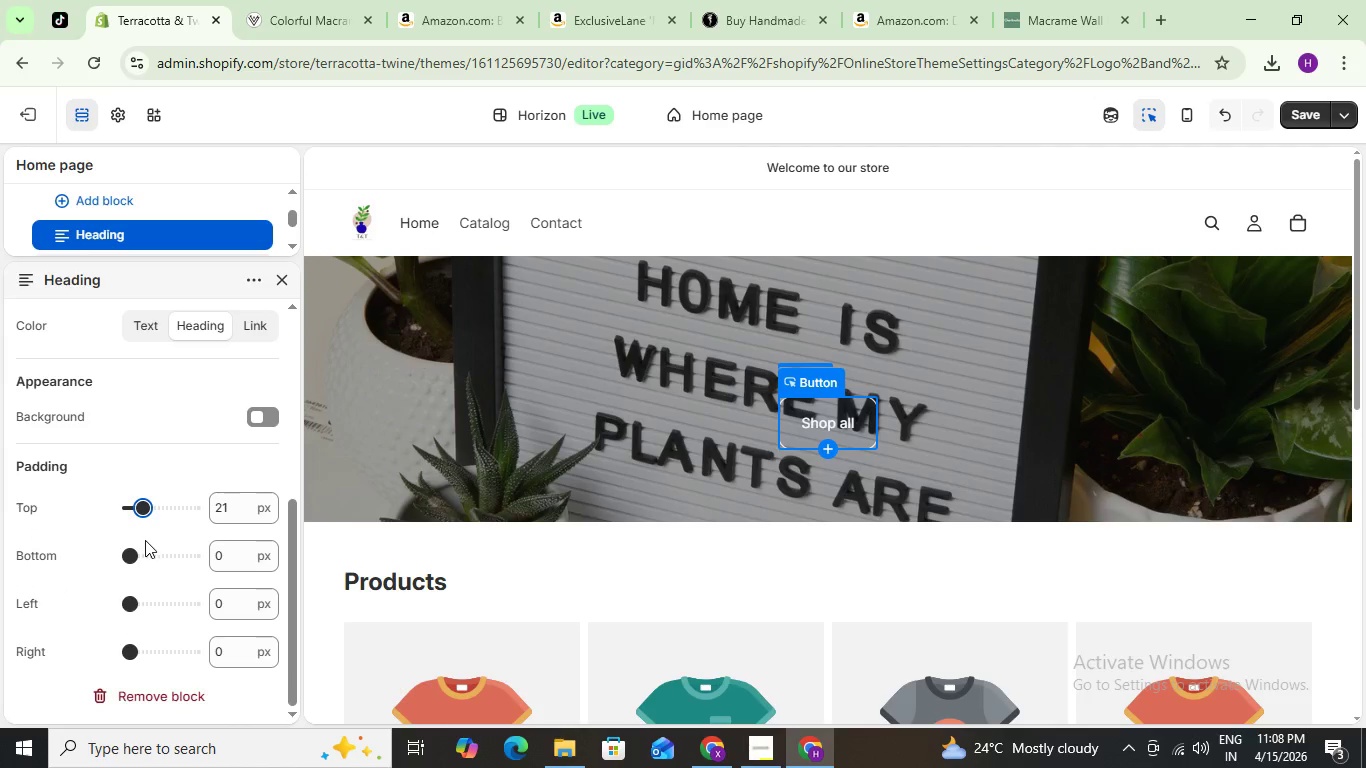 
left_click_drag(start_coordinate=[132, 553], to_coordinate=[139, 558])
 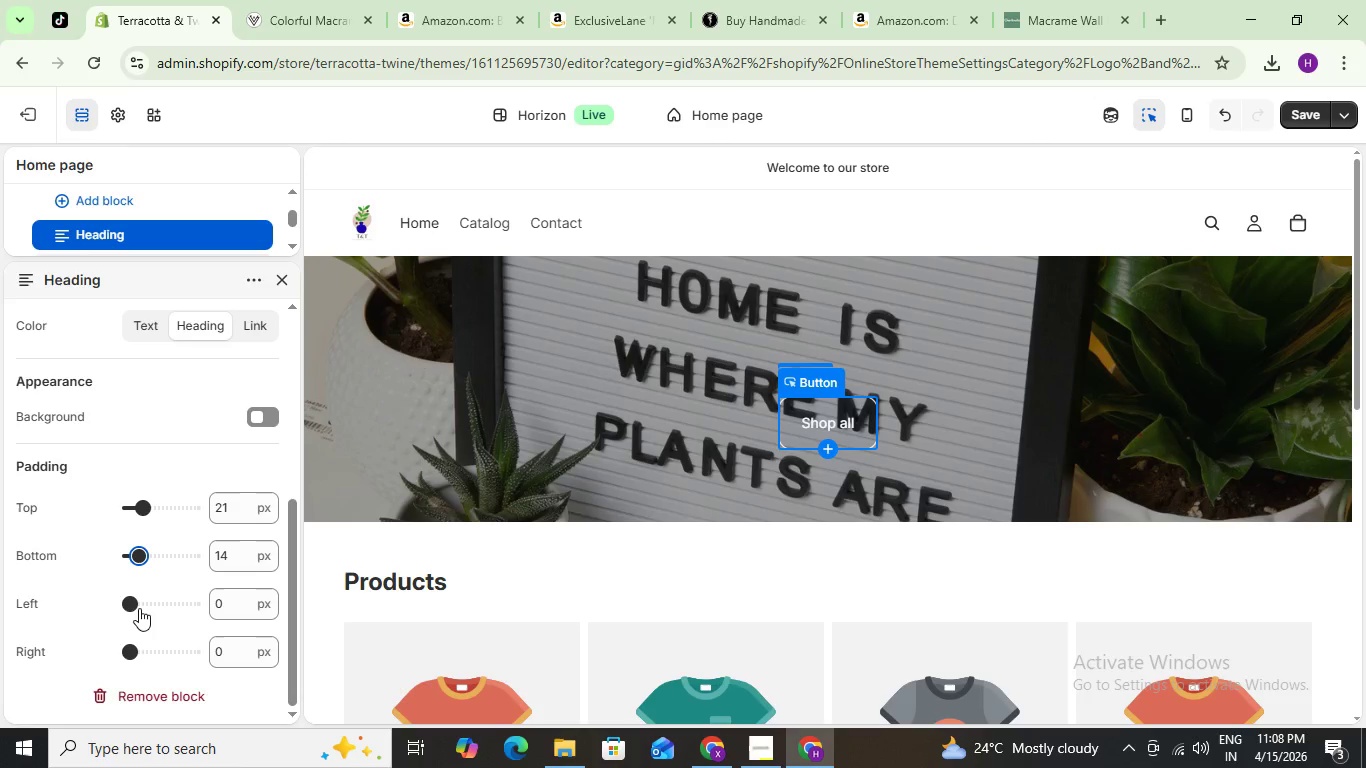 
left_click_drag(start_coordinate=[130, 604], to_coordinate=[139, 601])
 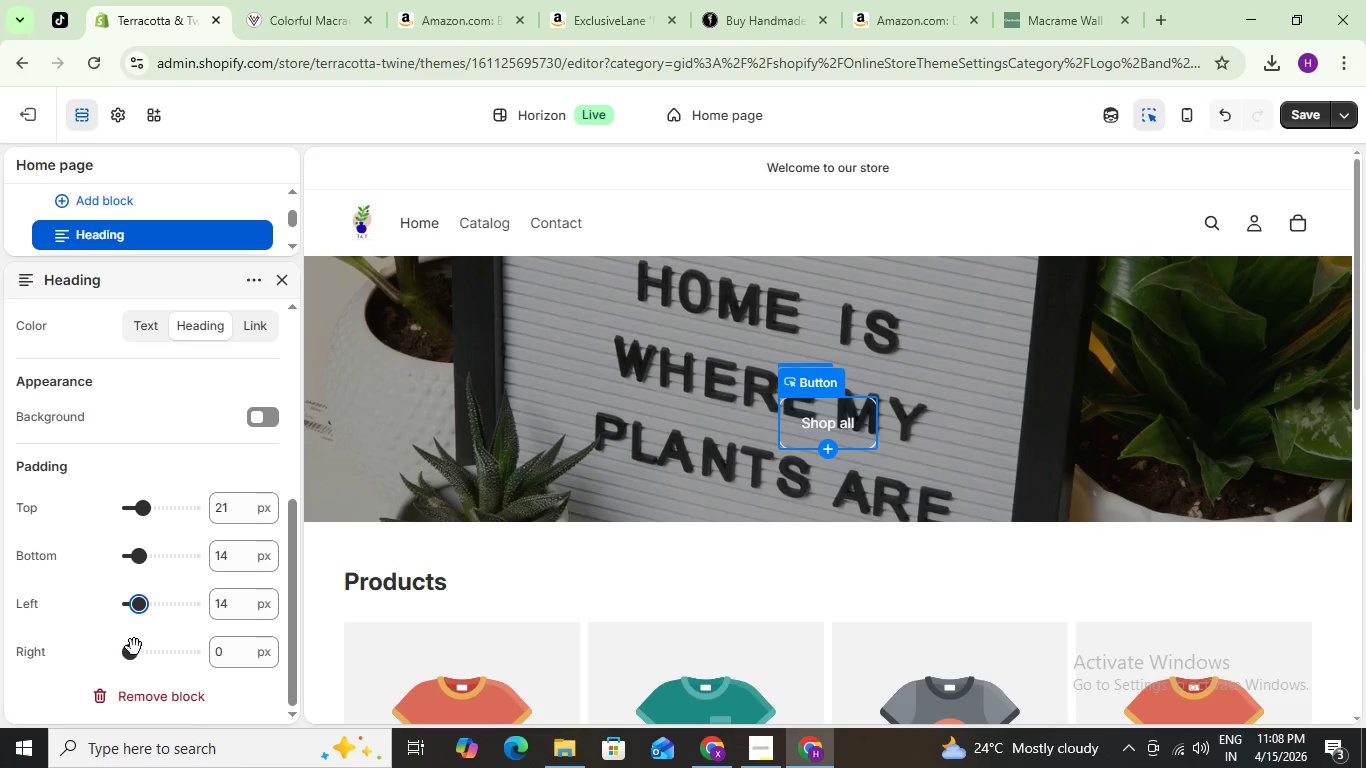 
left_click_drag(start_coordinate=[133, 647], to_coordinate=[139, 654])
 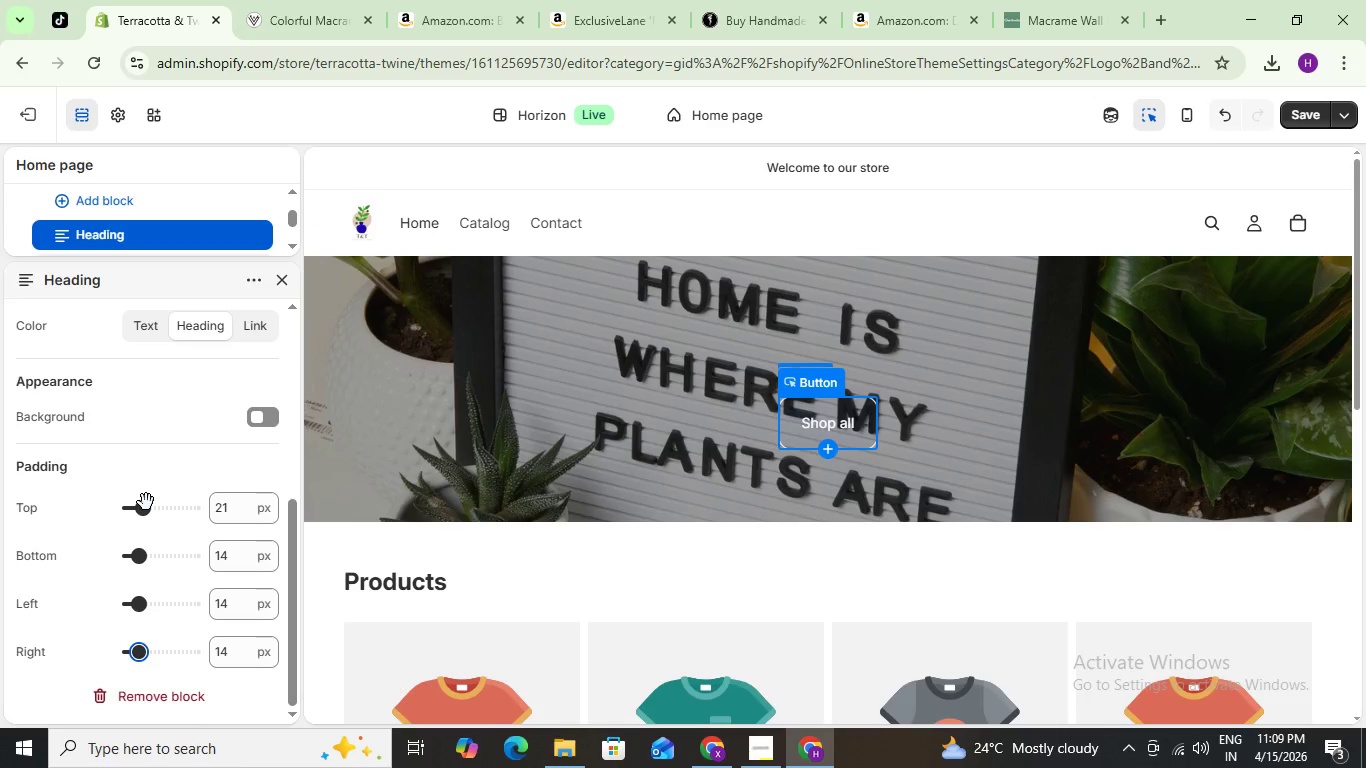 
left_click_drag(start_coordinate=[145, 506], to_coordinate=[138, 510])
 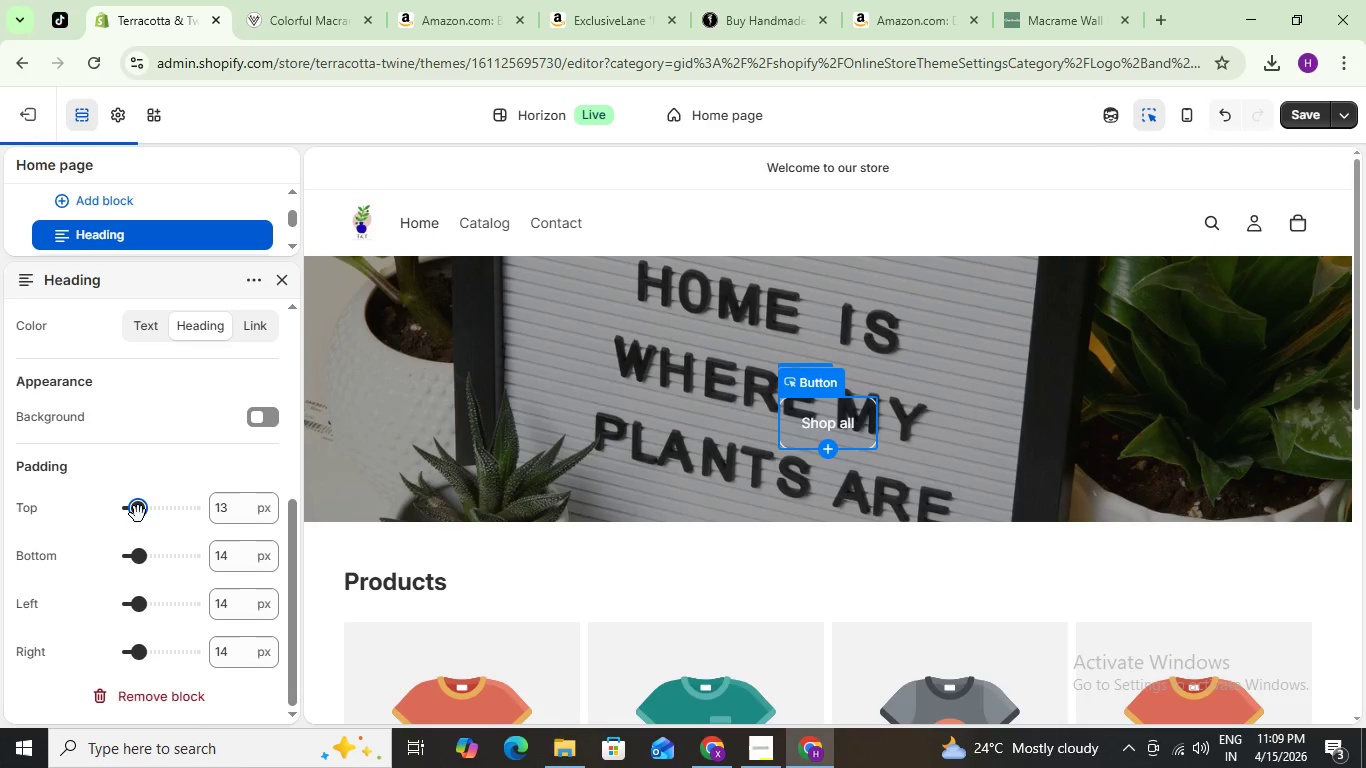 
left_click([138, 514])
 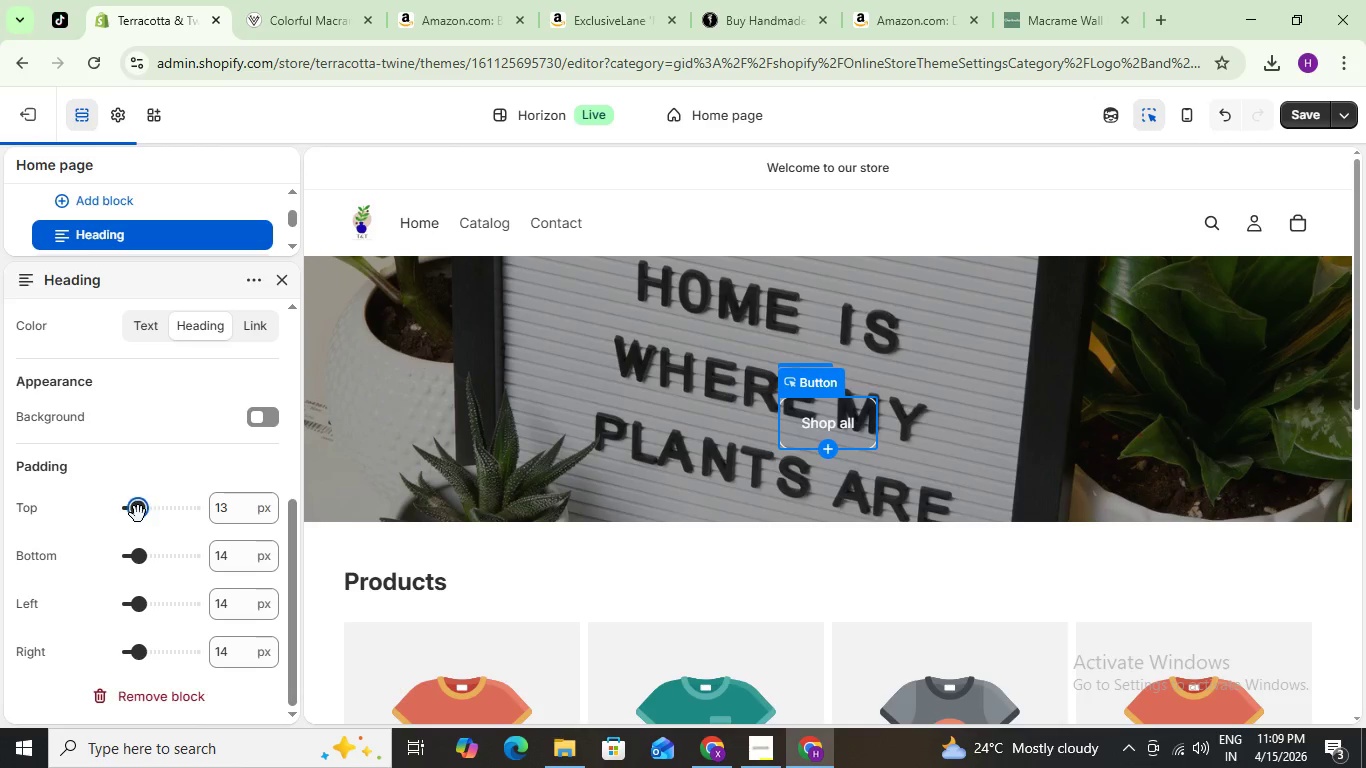 
left_click([138, 514])
 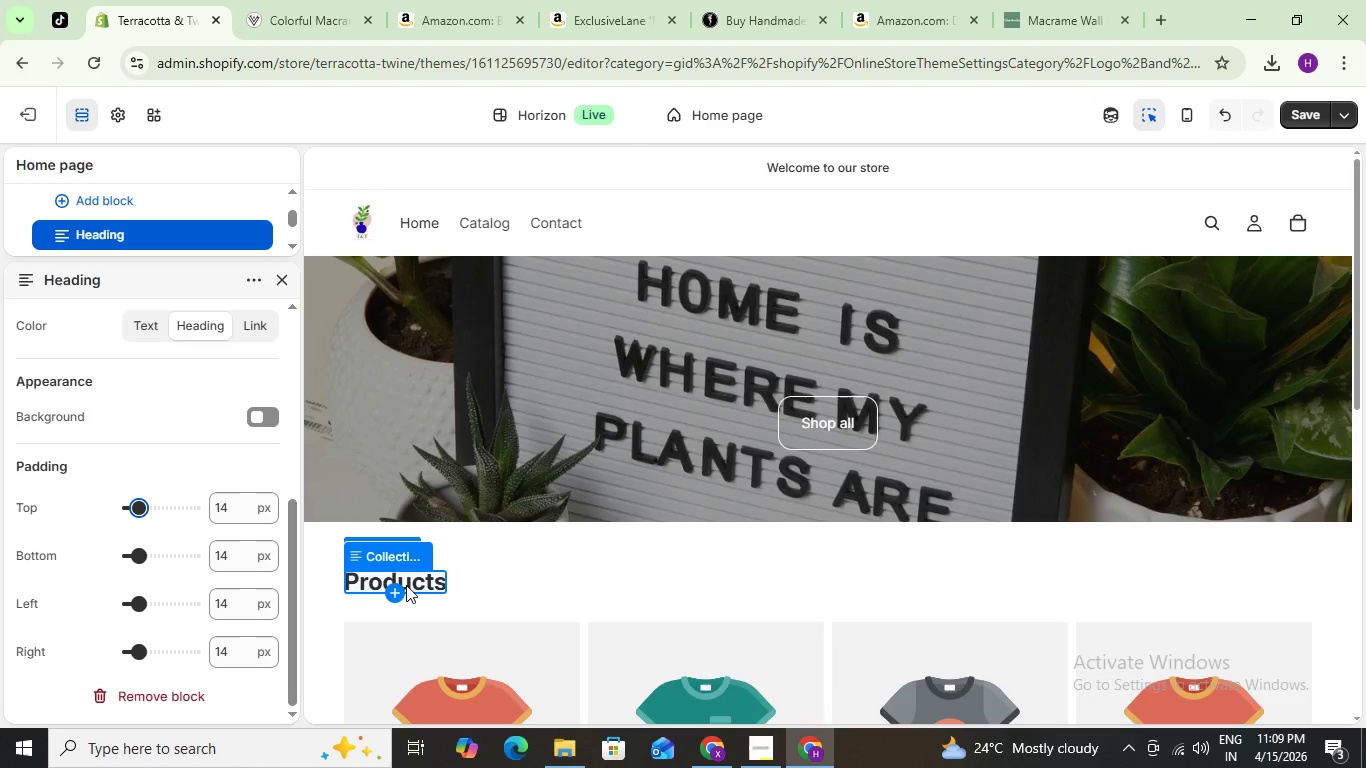 
wait(19.38)
 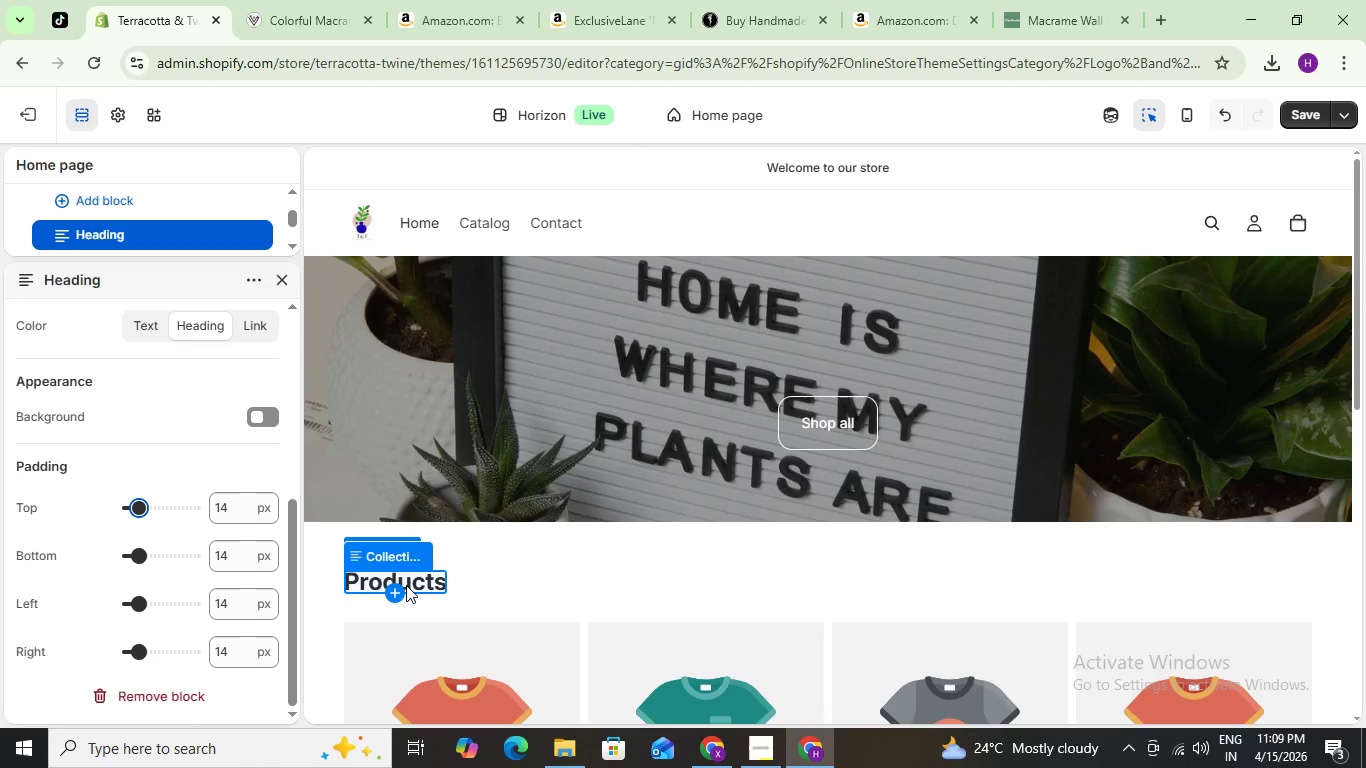 
left_click([1295, 116])
 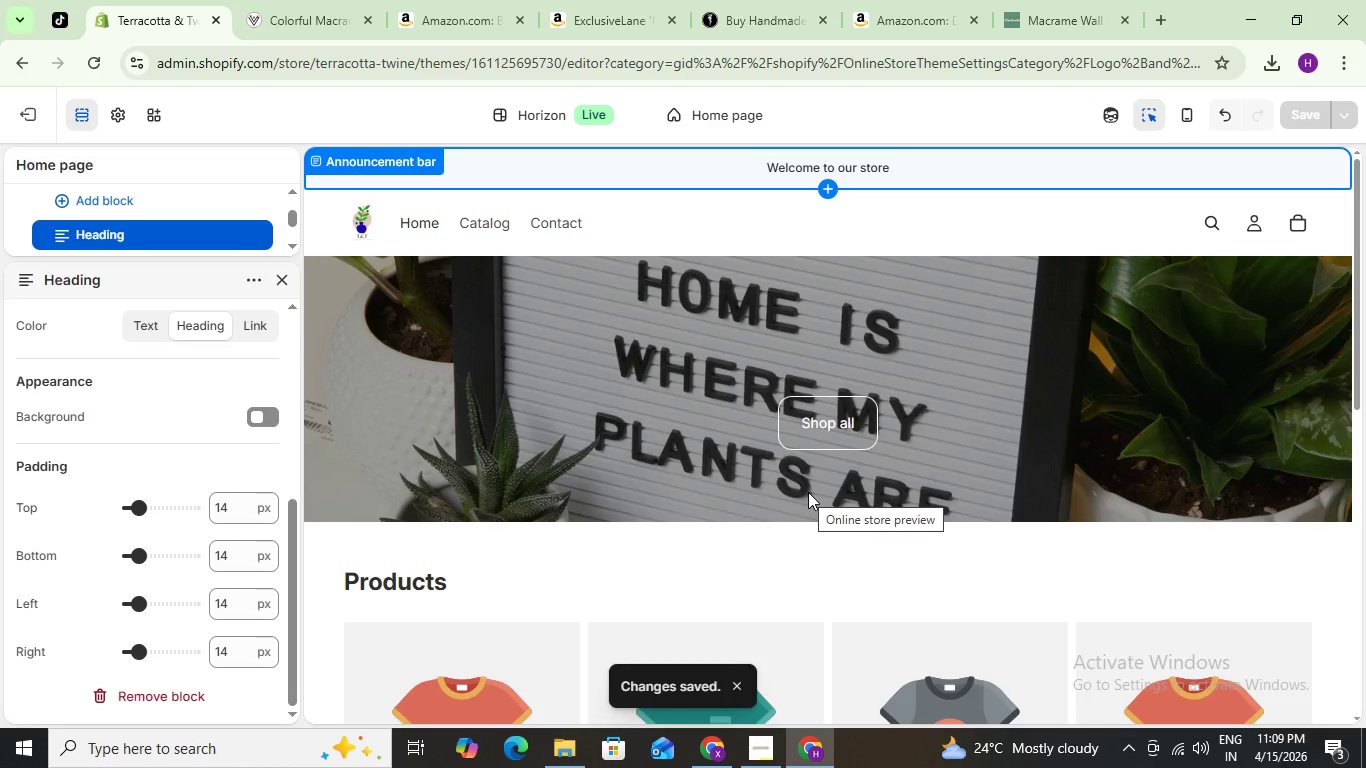 
wait(9.7)
 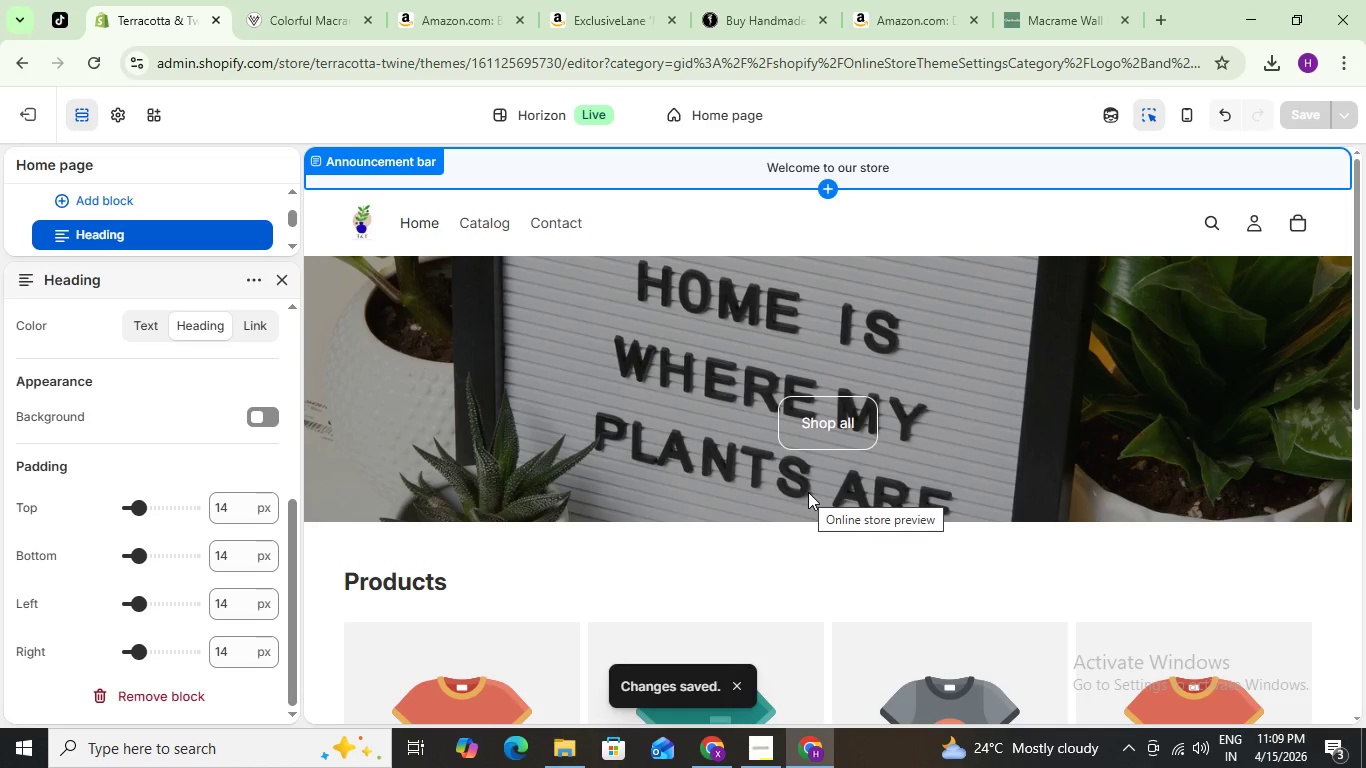 
scroll: coordinate [808, 493], scroll_direction: down, amount: 2.0
 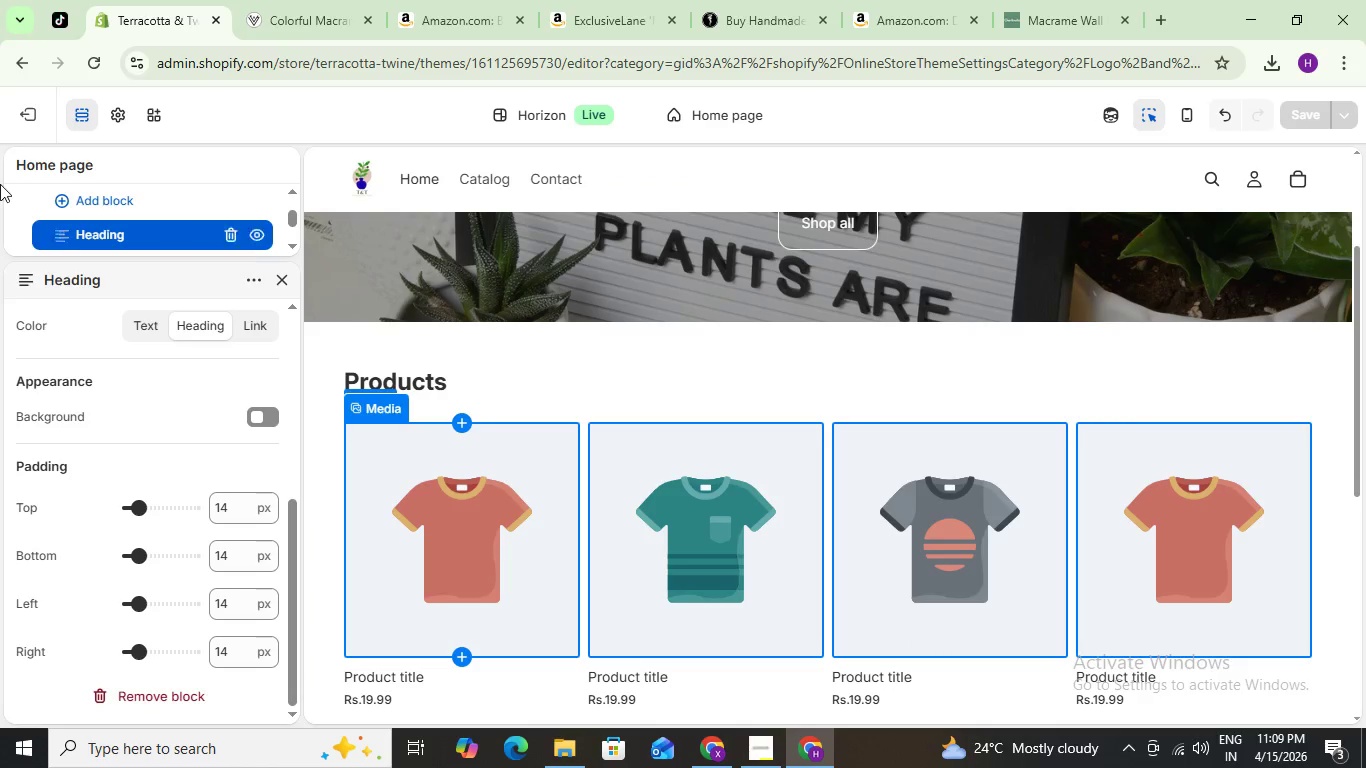 
mouse_move([48, 159])
 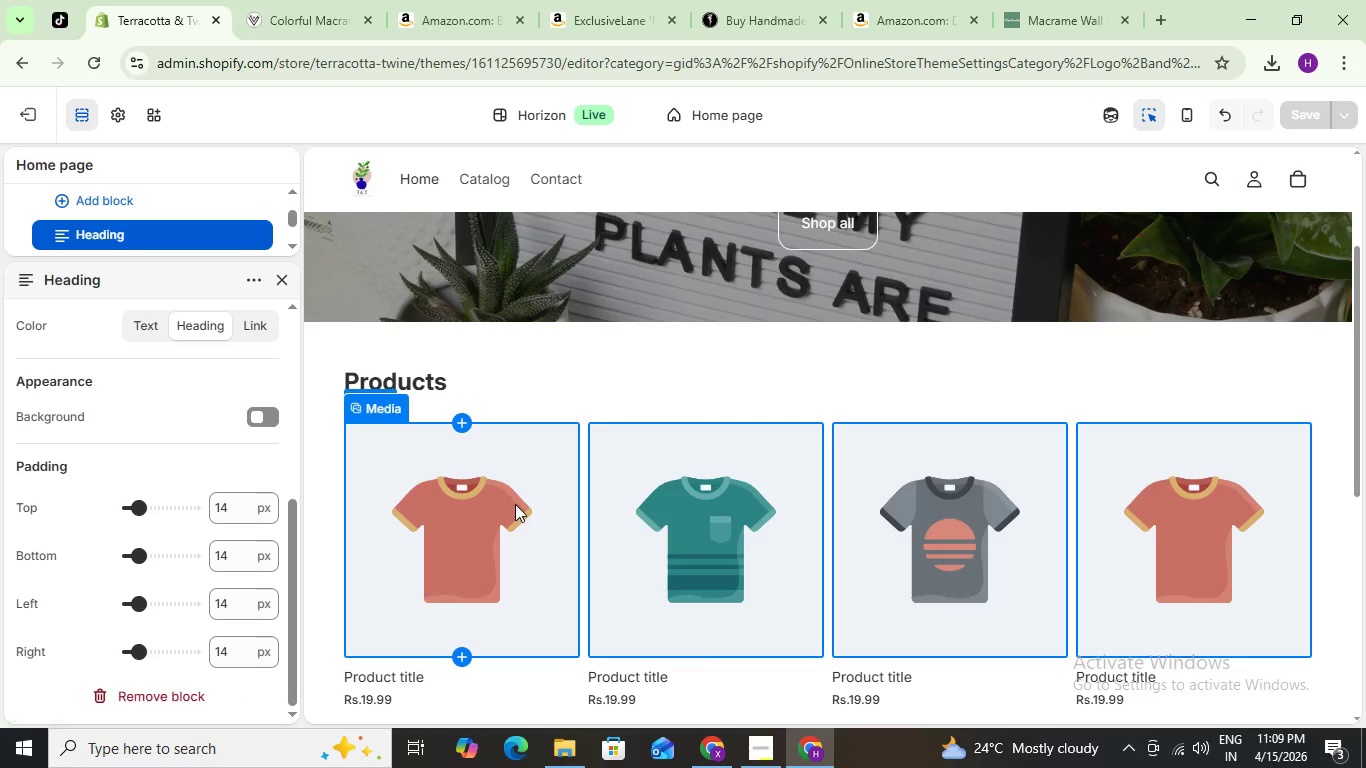 
scroll: coordinate [511, 472], scroll_direction: down, amount: 9.0
 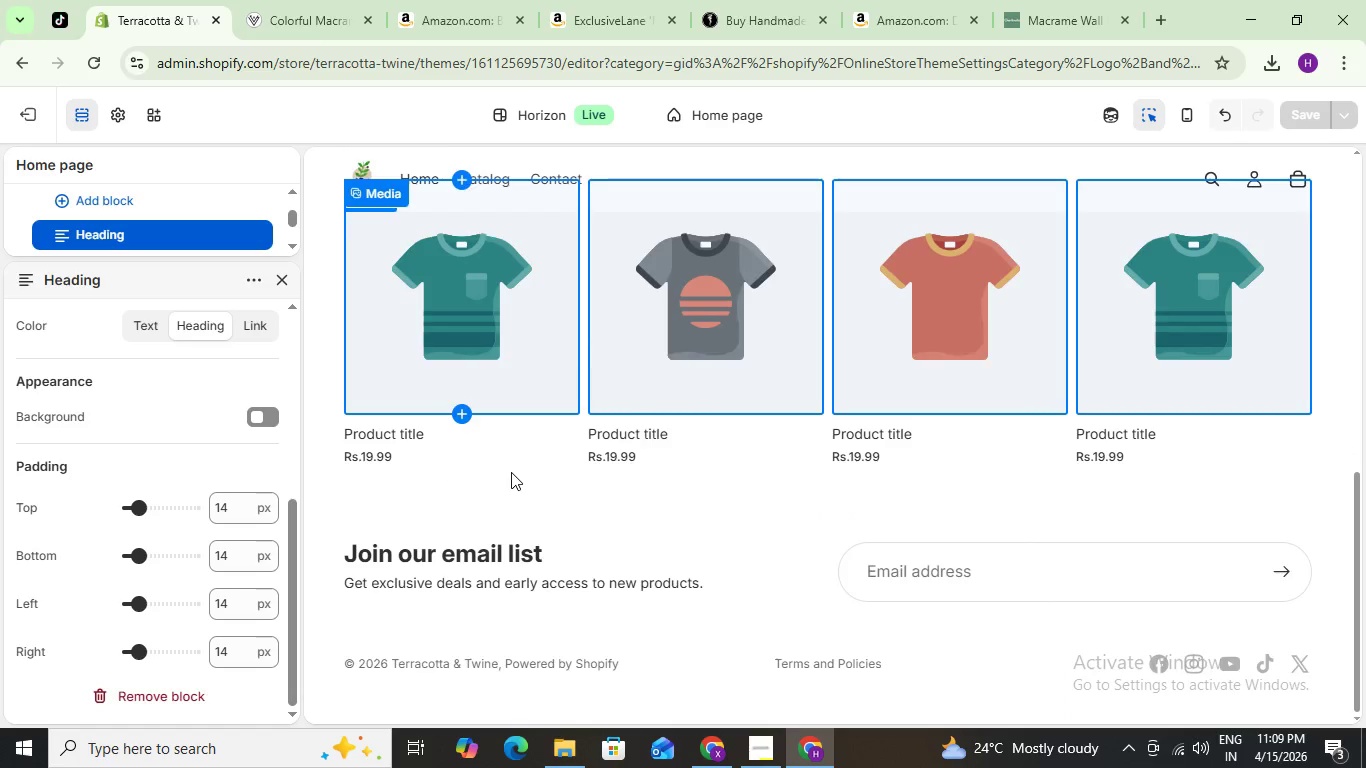 
scroll: coordinate [511, 472], scroll_direction: up, amount: 8.0
 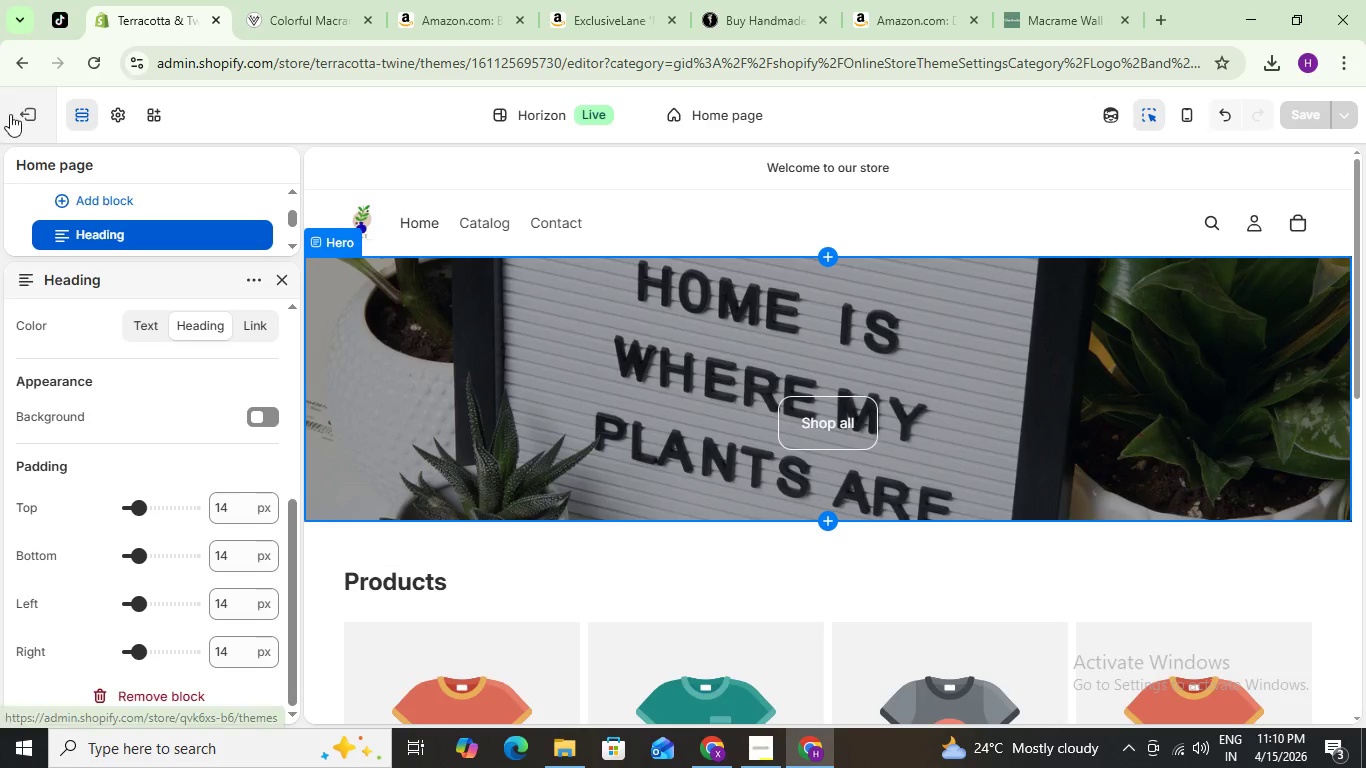 
left_click([17, 114])
 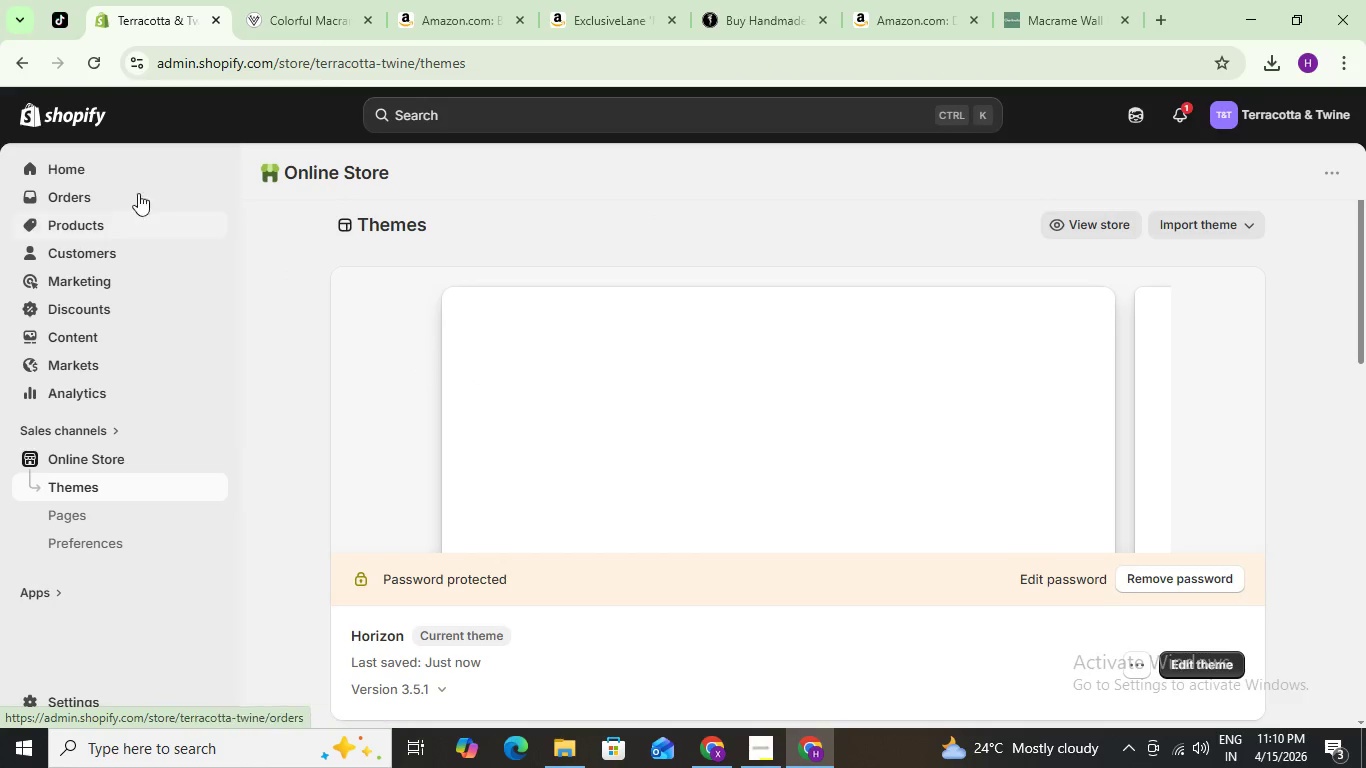 
wait(7.06)
 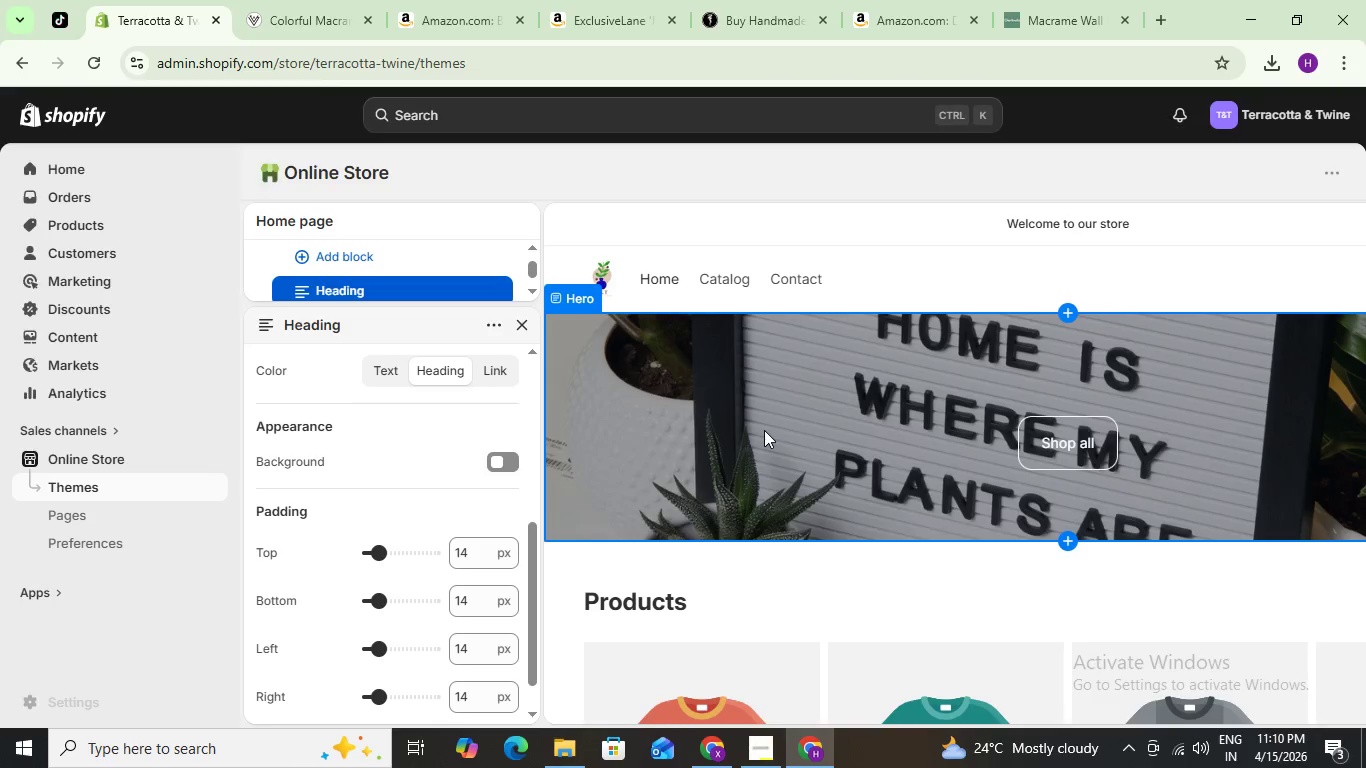 
left_click([106, 229])
 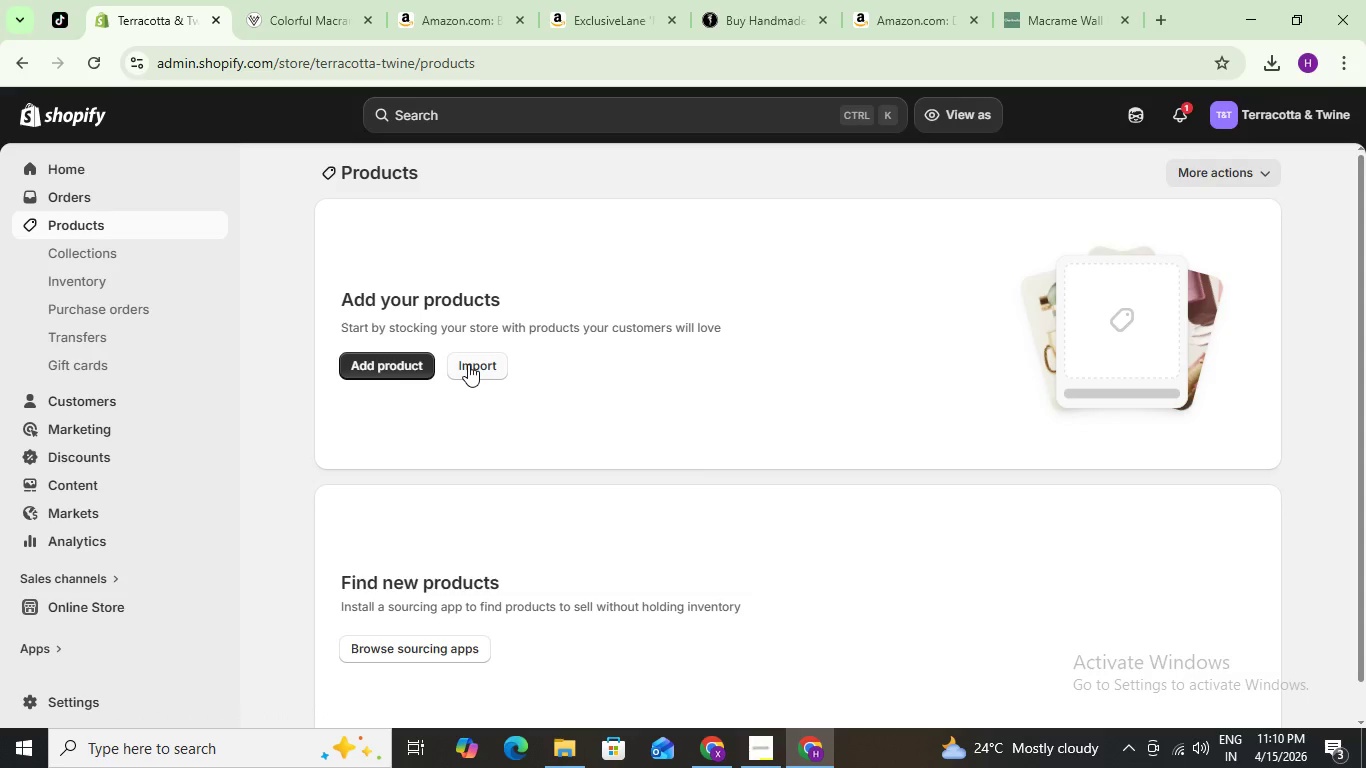 
wait(28.58)
 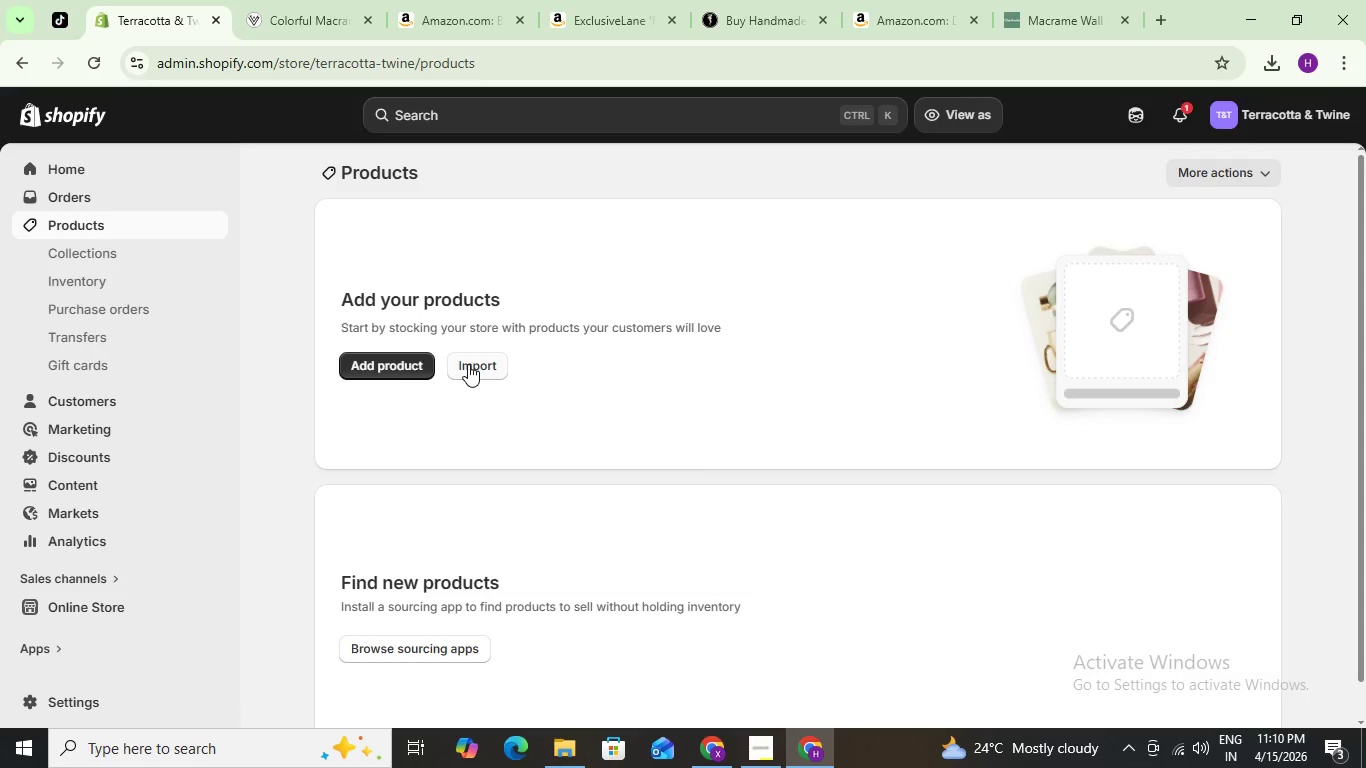 
left_click([386, 369])
 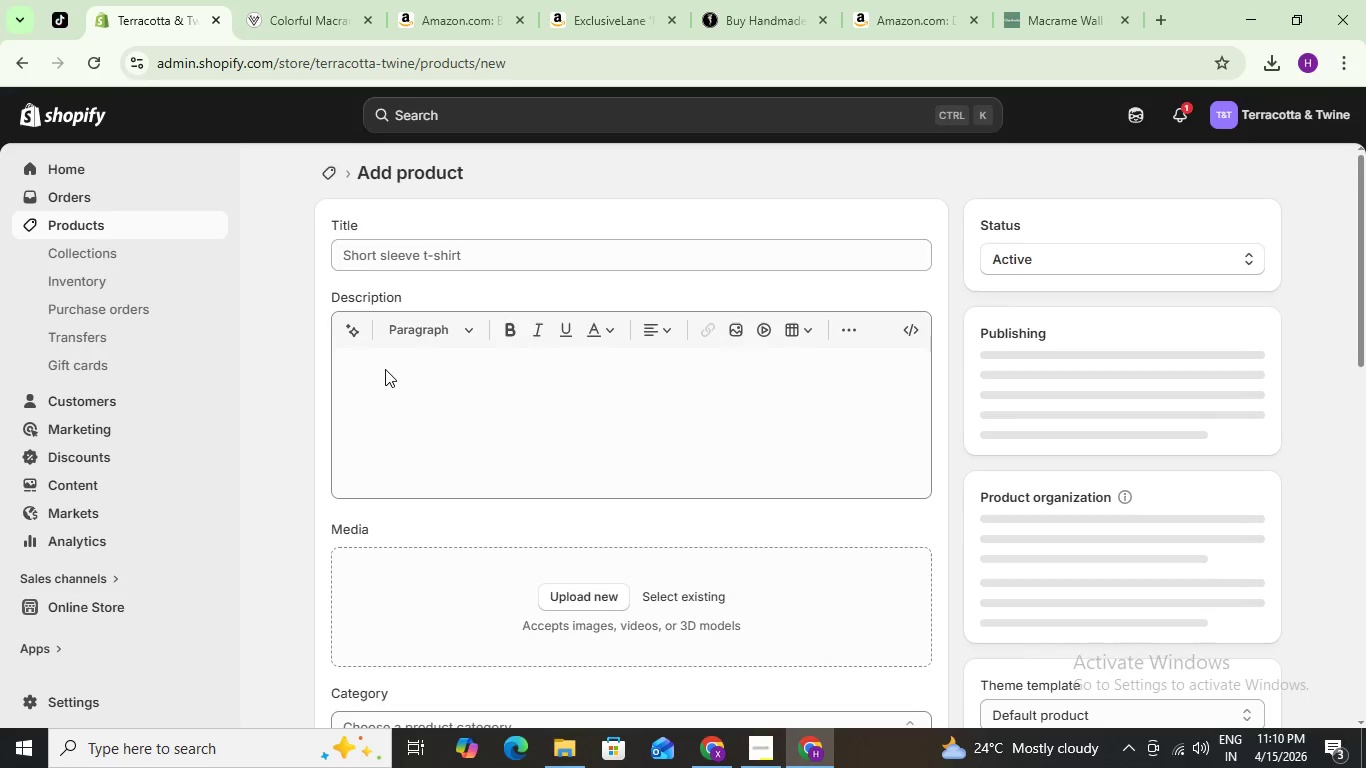 
wait(8.47)
 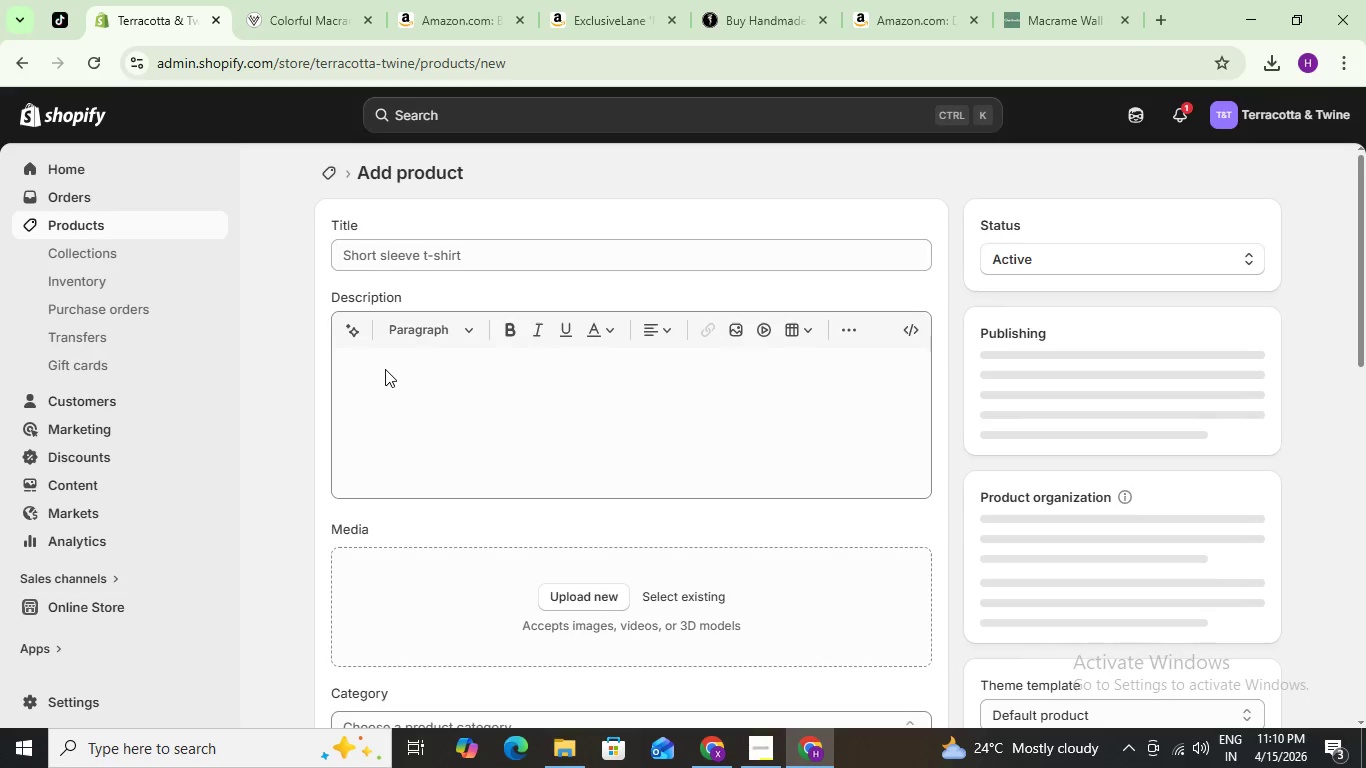 
left_click([460, 260])
 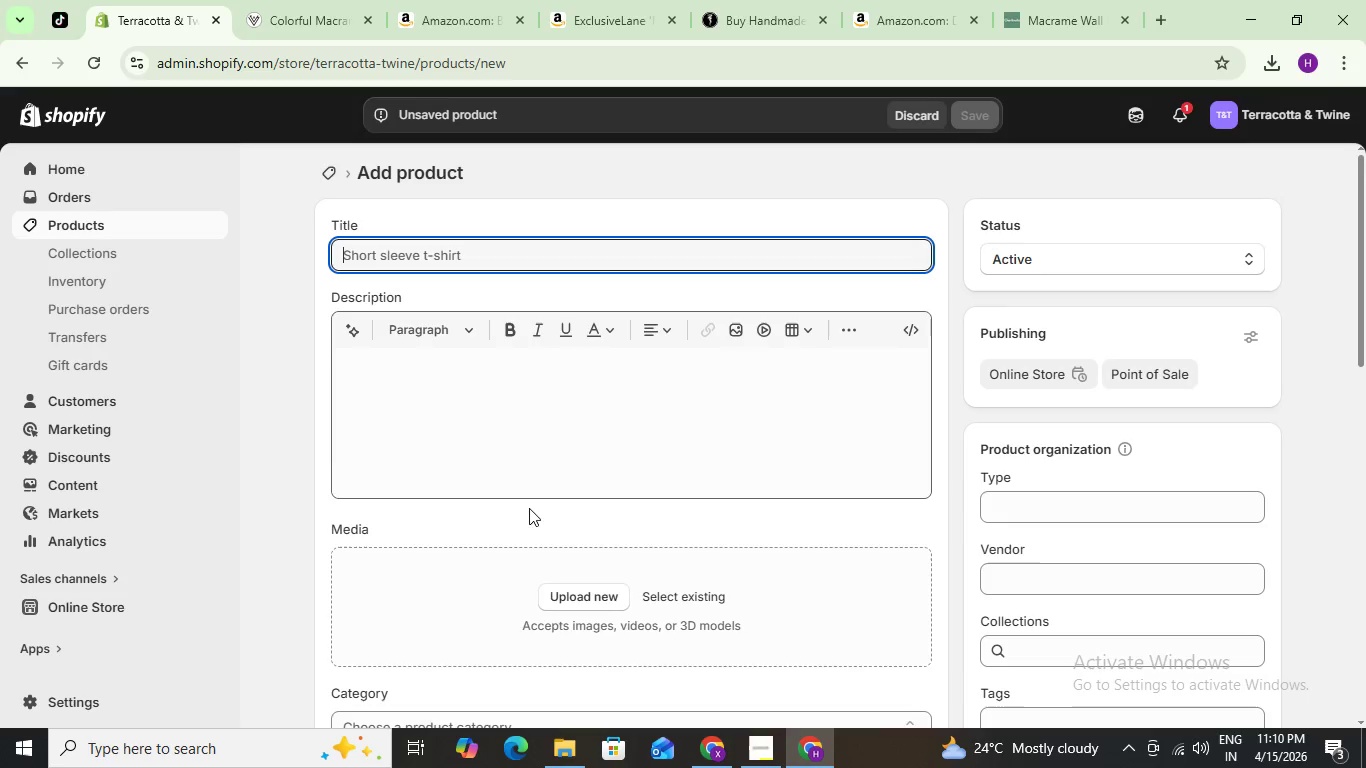 
left_click([593, 600])
 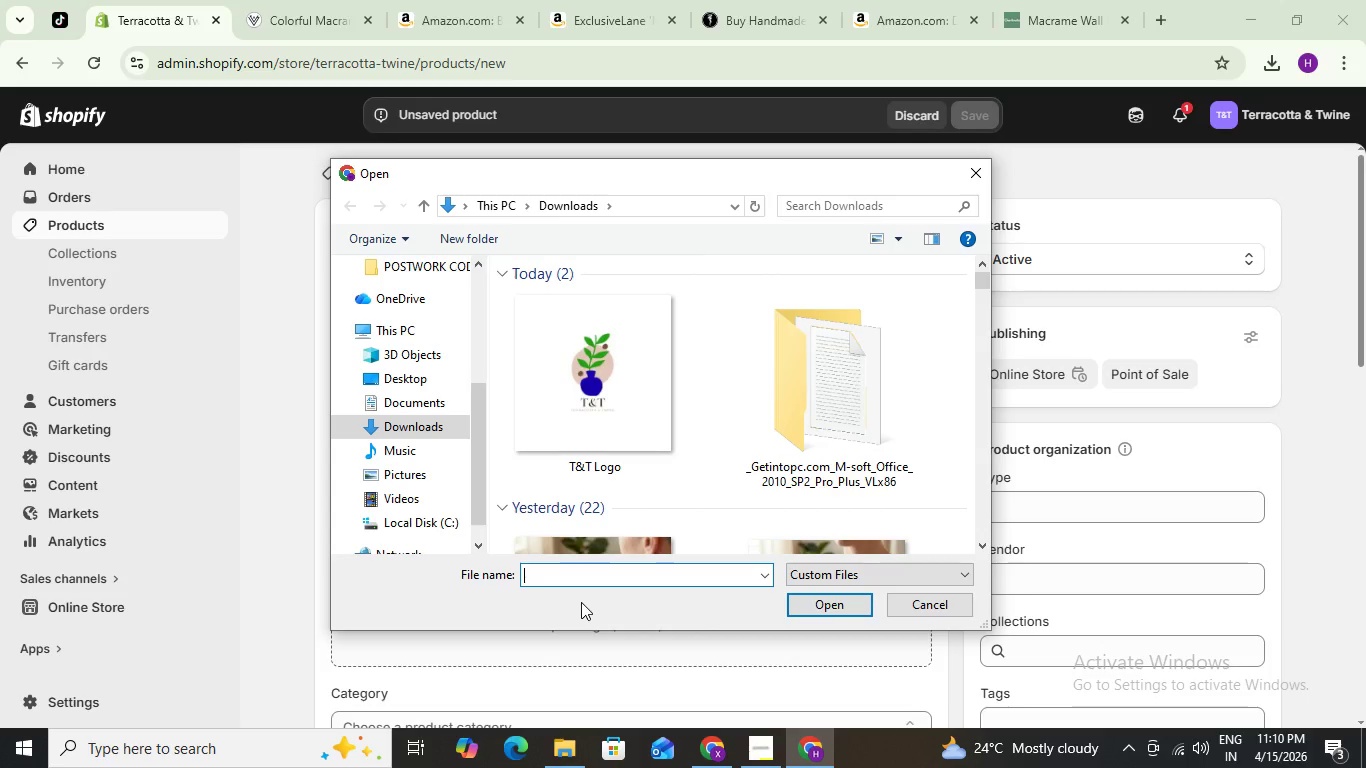 
wait(14.47)
 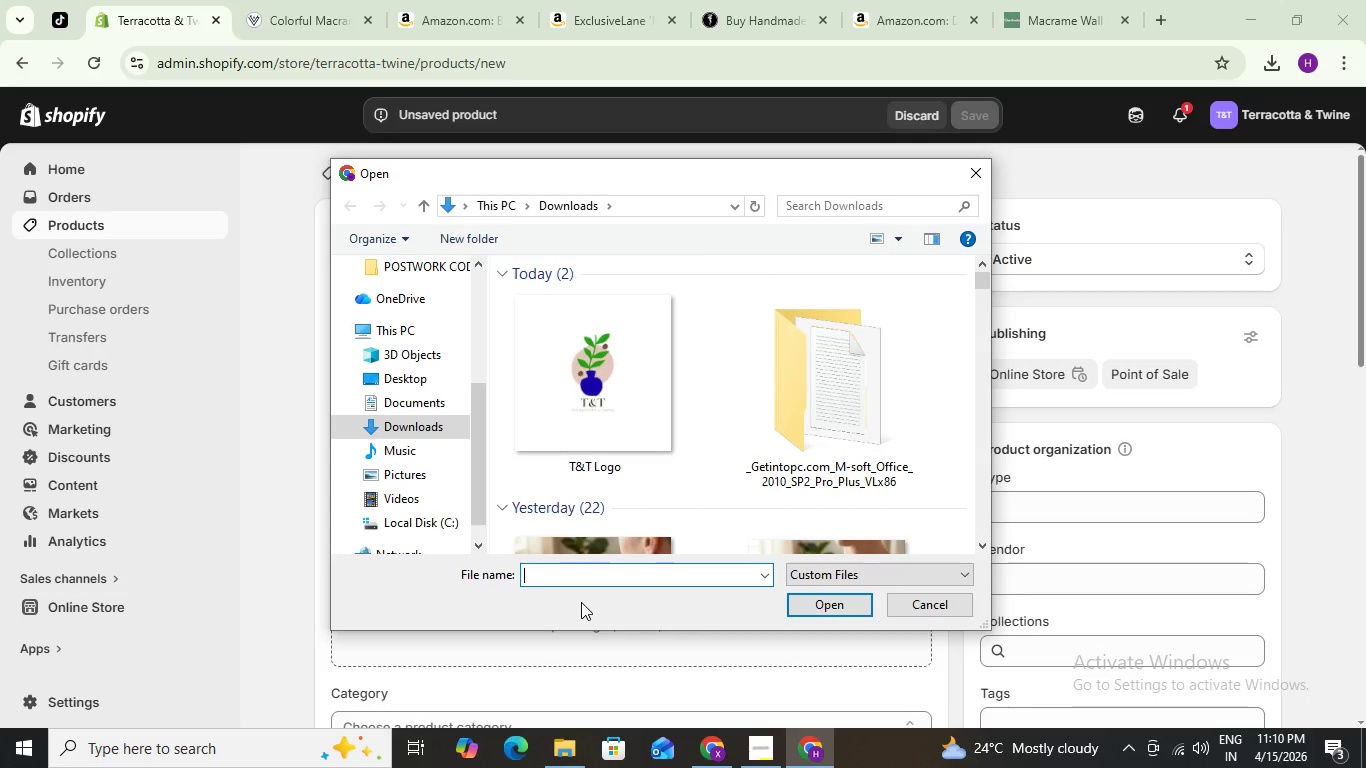 
double_click([683, 354])
 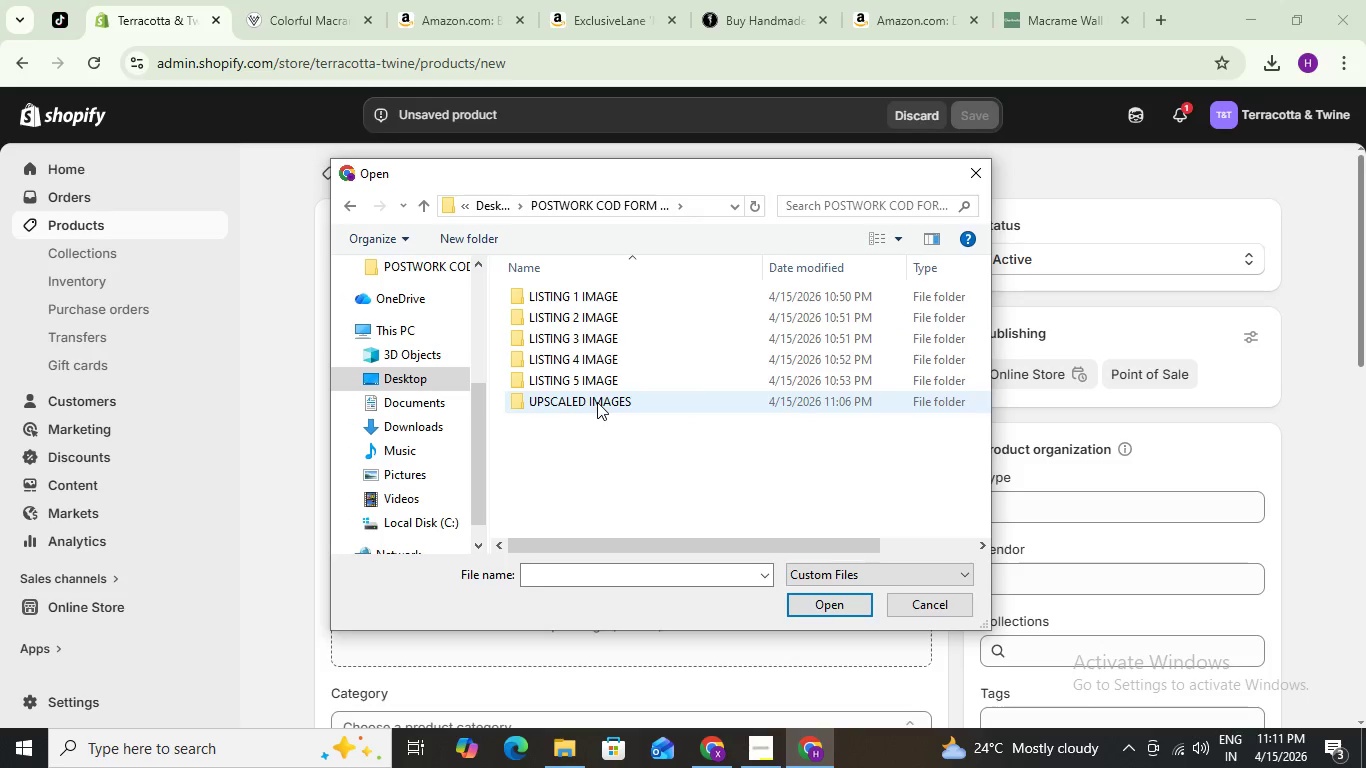 
double_click([597, 402])
 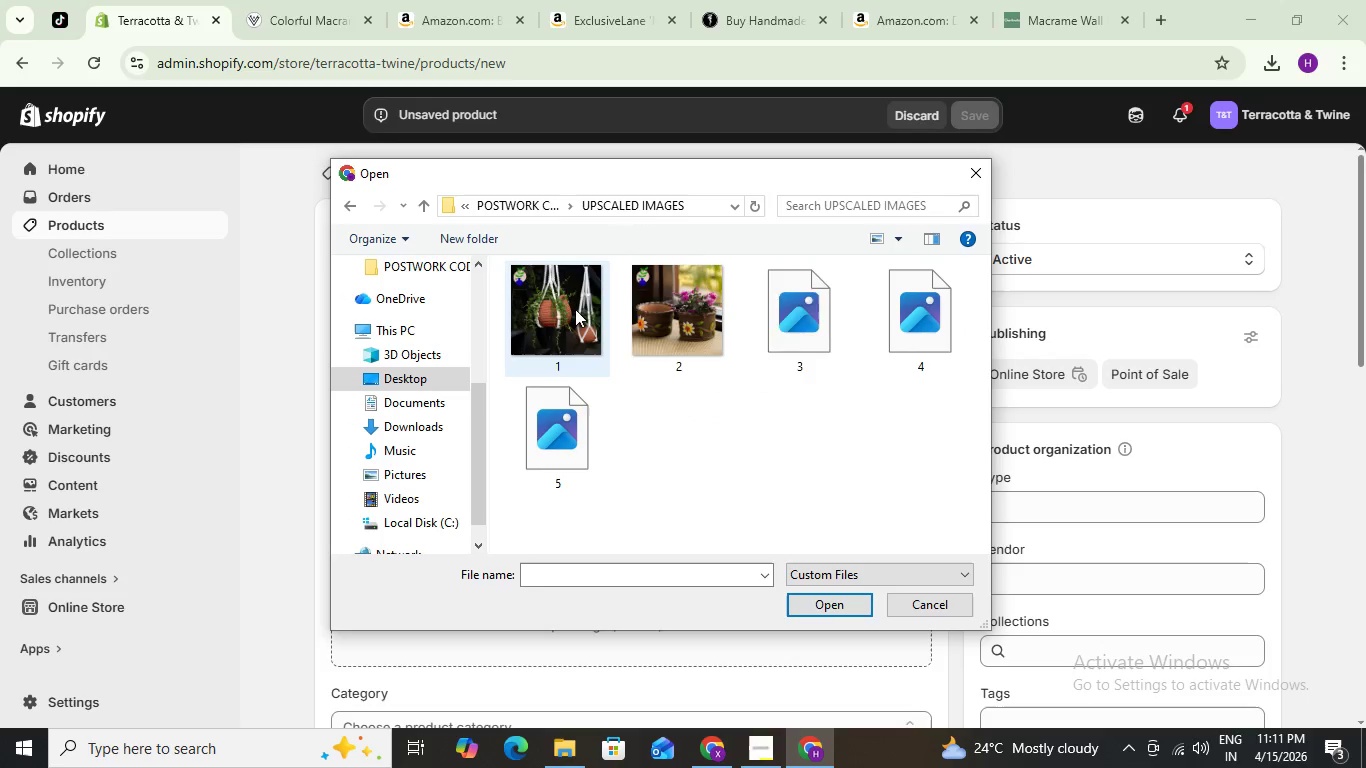 
left_click([574, 311])
 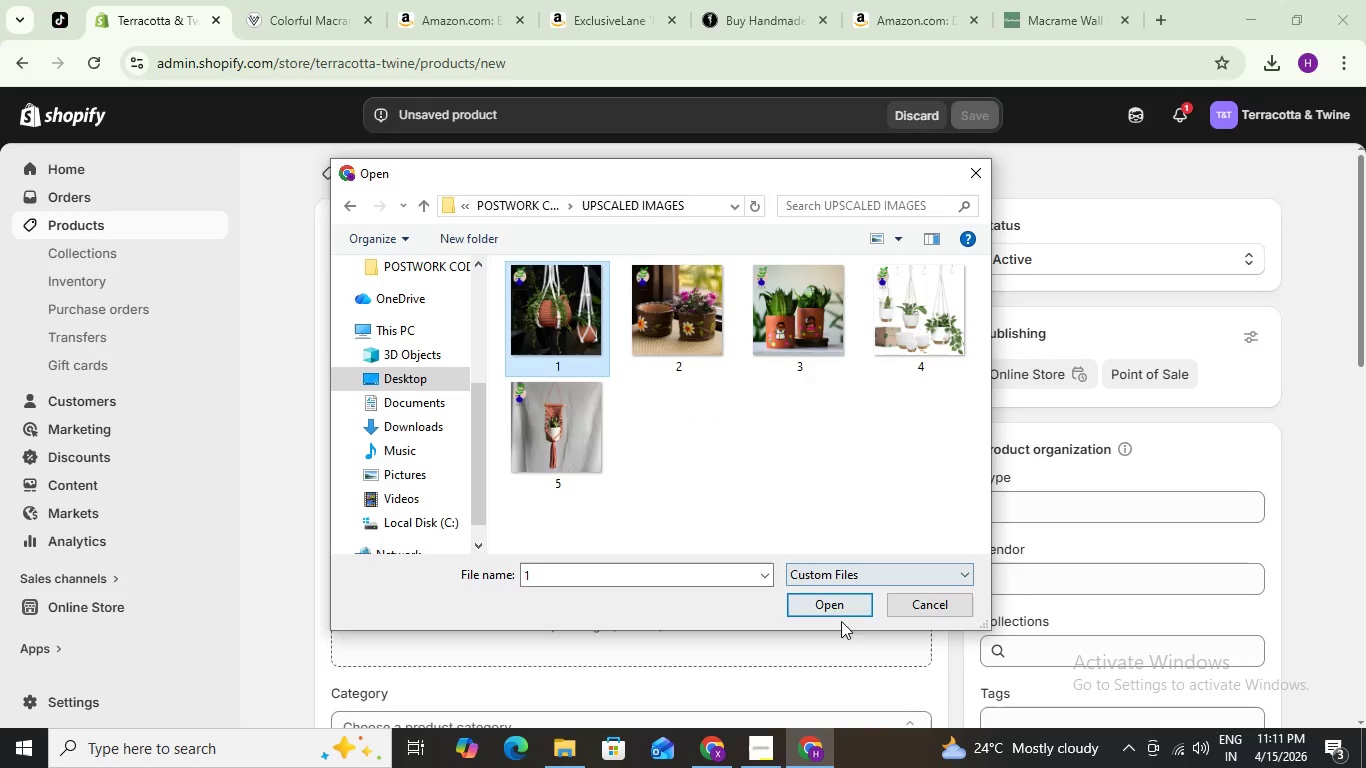 
left_click([832, 606])
 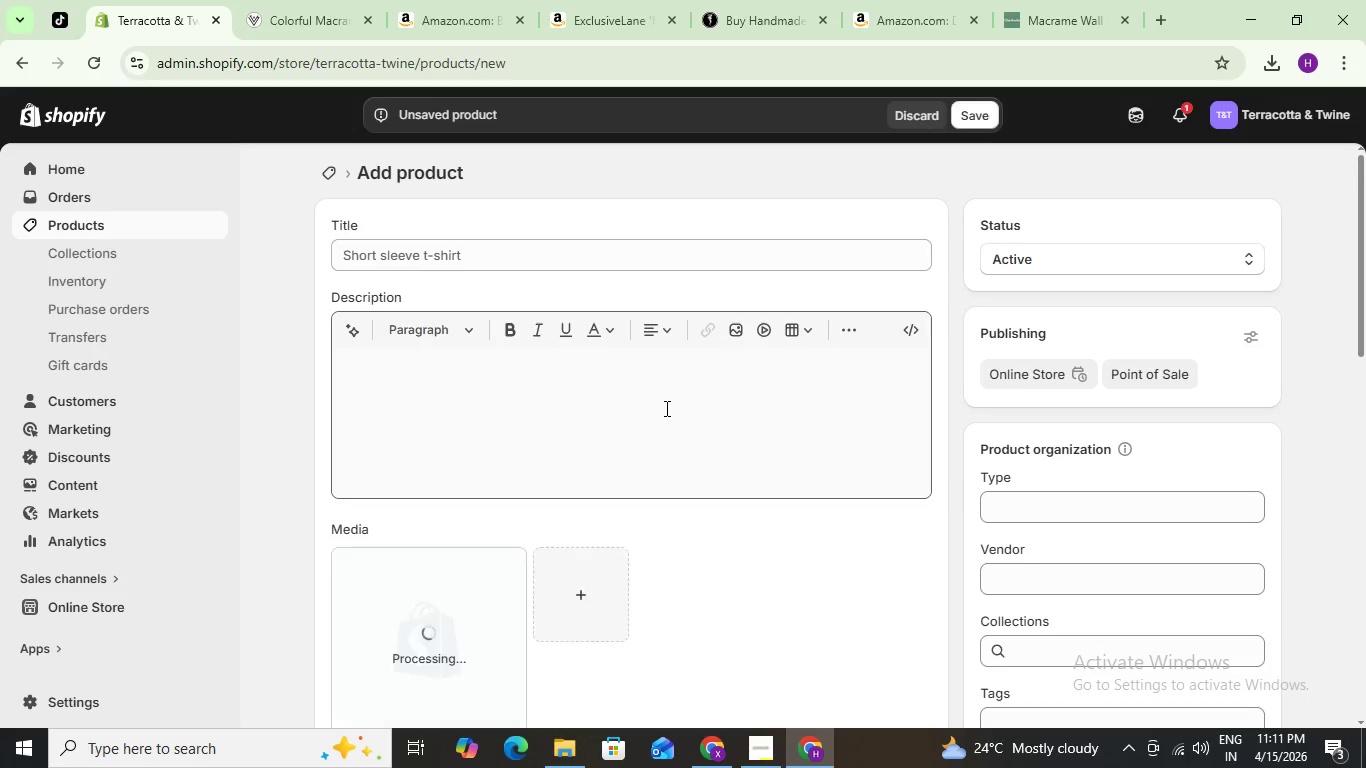 
wait(11.17)
 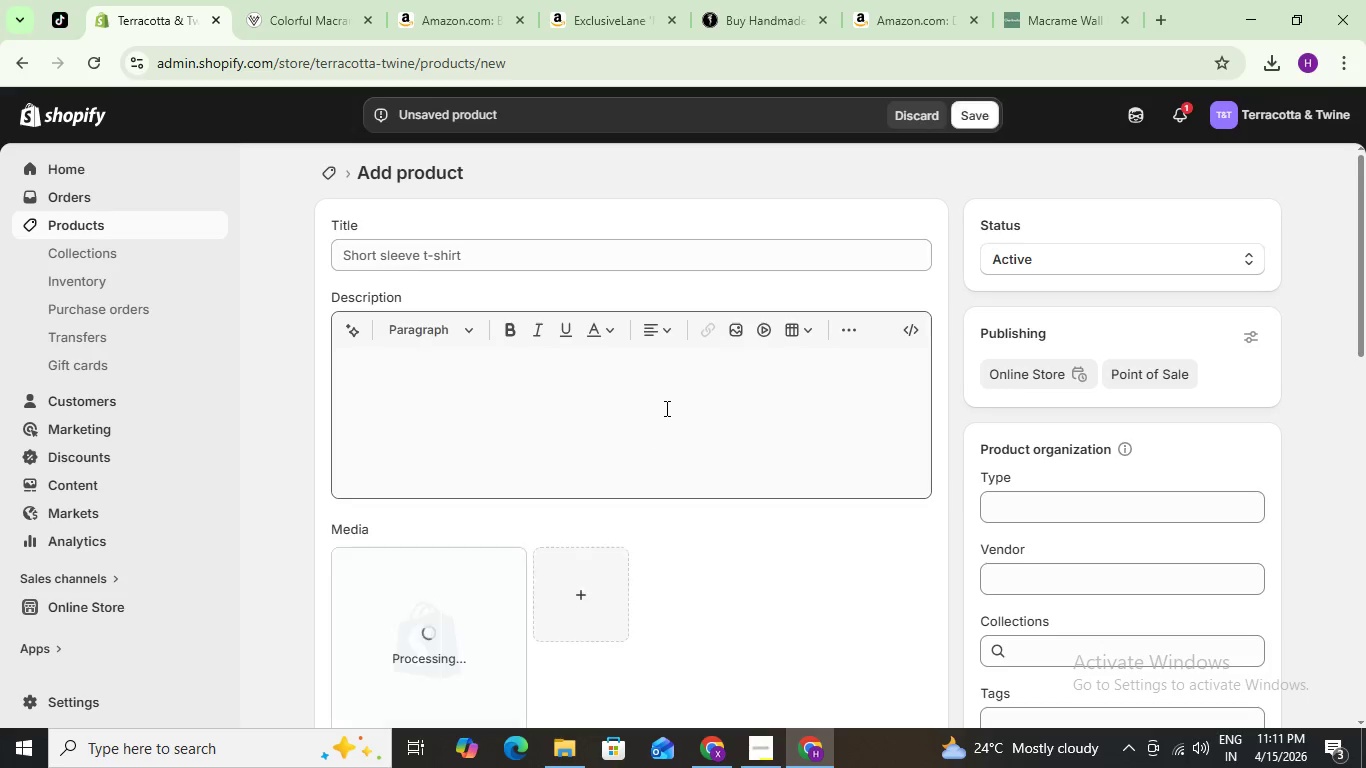 
scroll: coordinate [512, 435], scroll_direction: down, amount: 1.0
 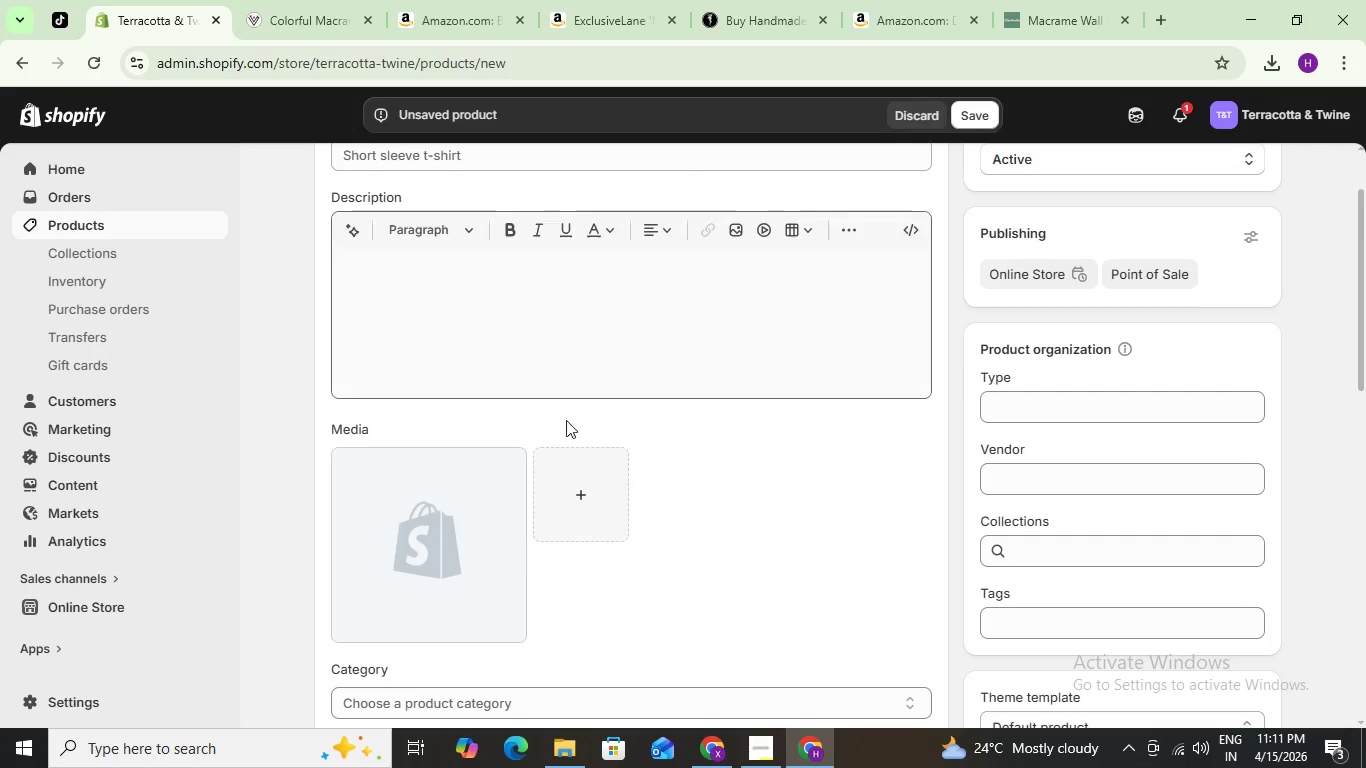 
wait(6.16)
 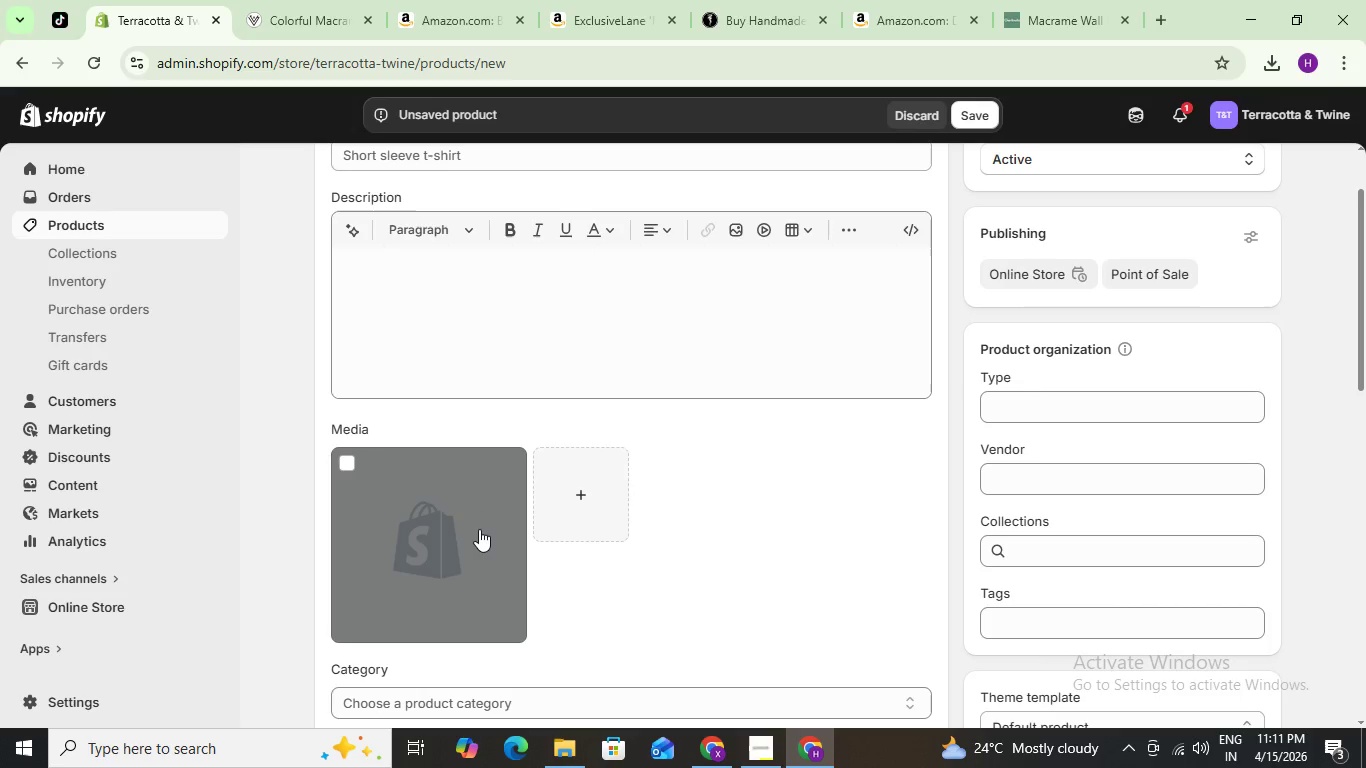 
left_click([978, 113])
 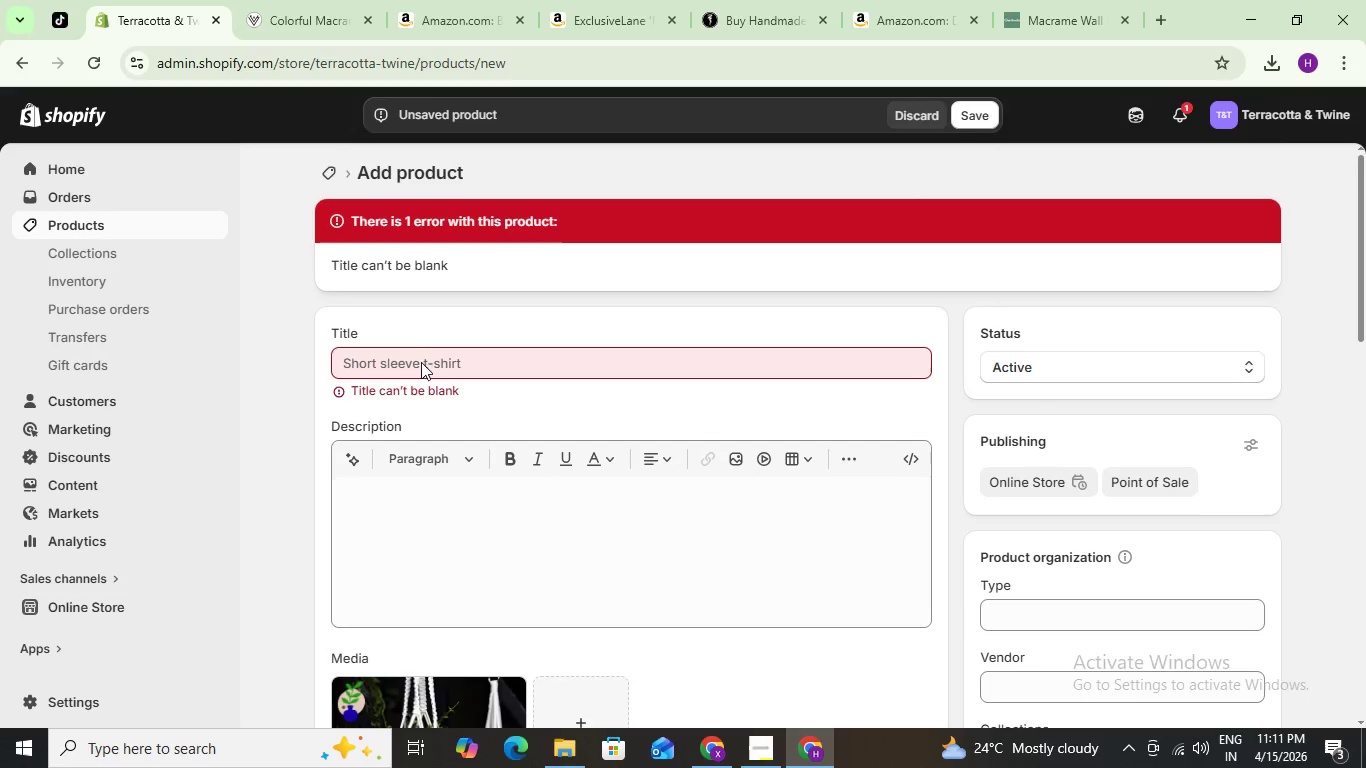 
left_click([469, 360])
 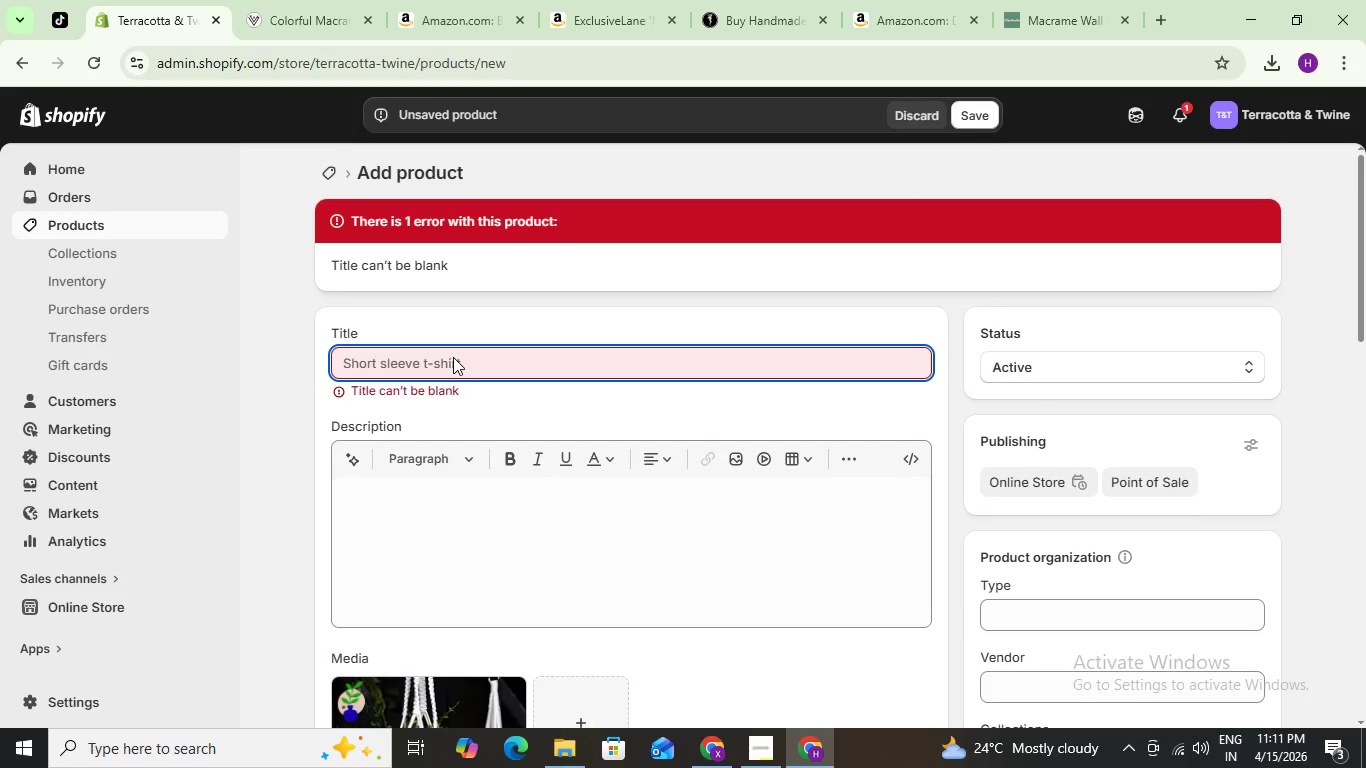 
double_click([453, 357])
 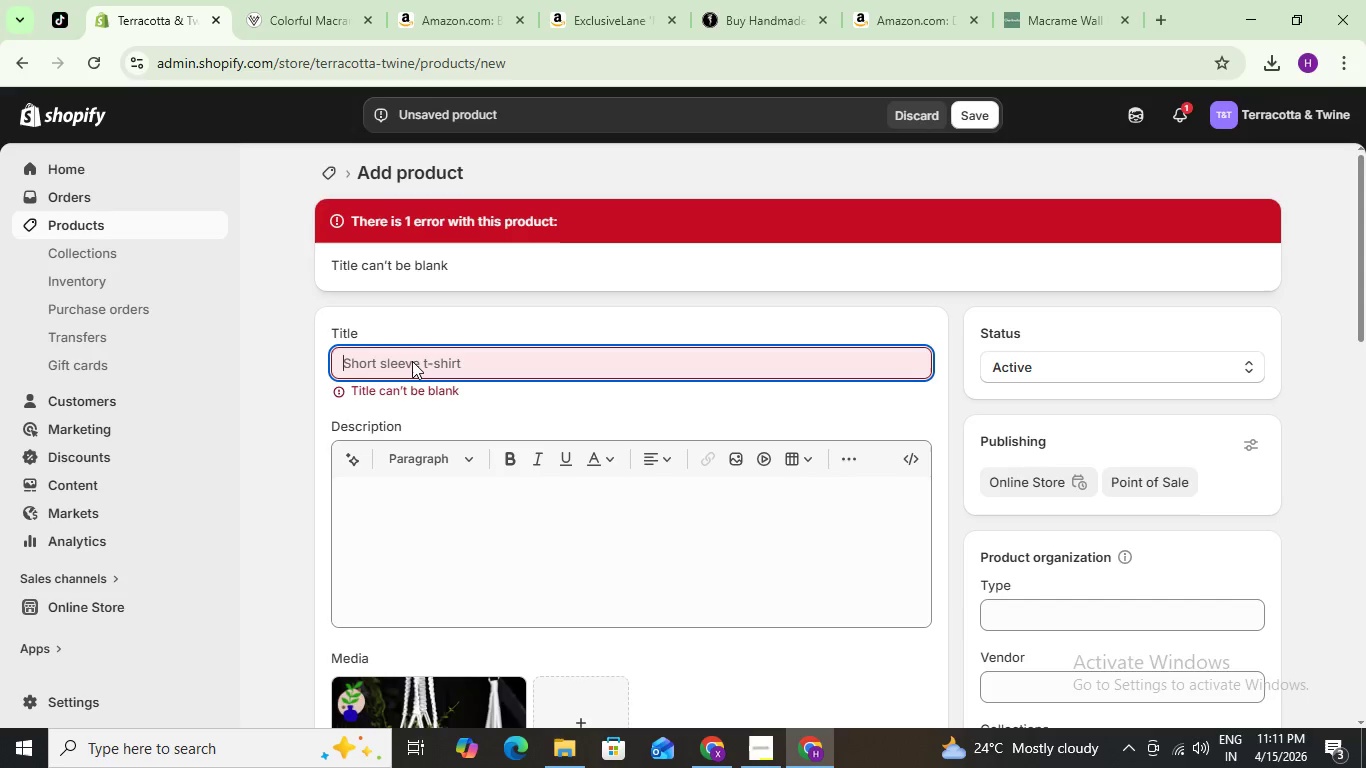 
key(1)
 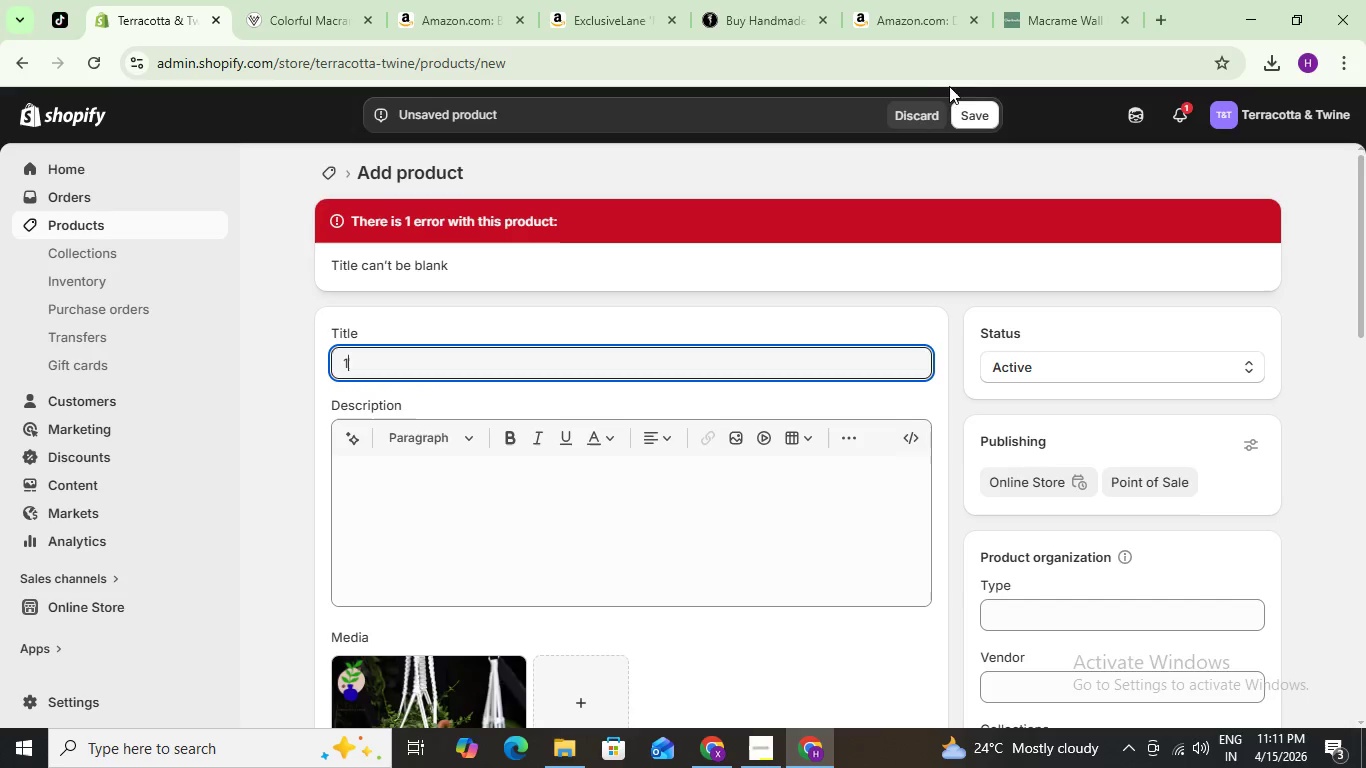 
left_click([986, 109])
 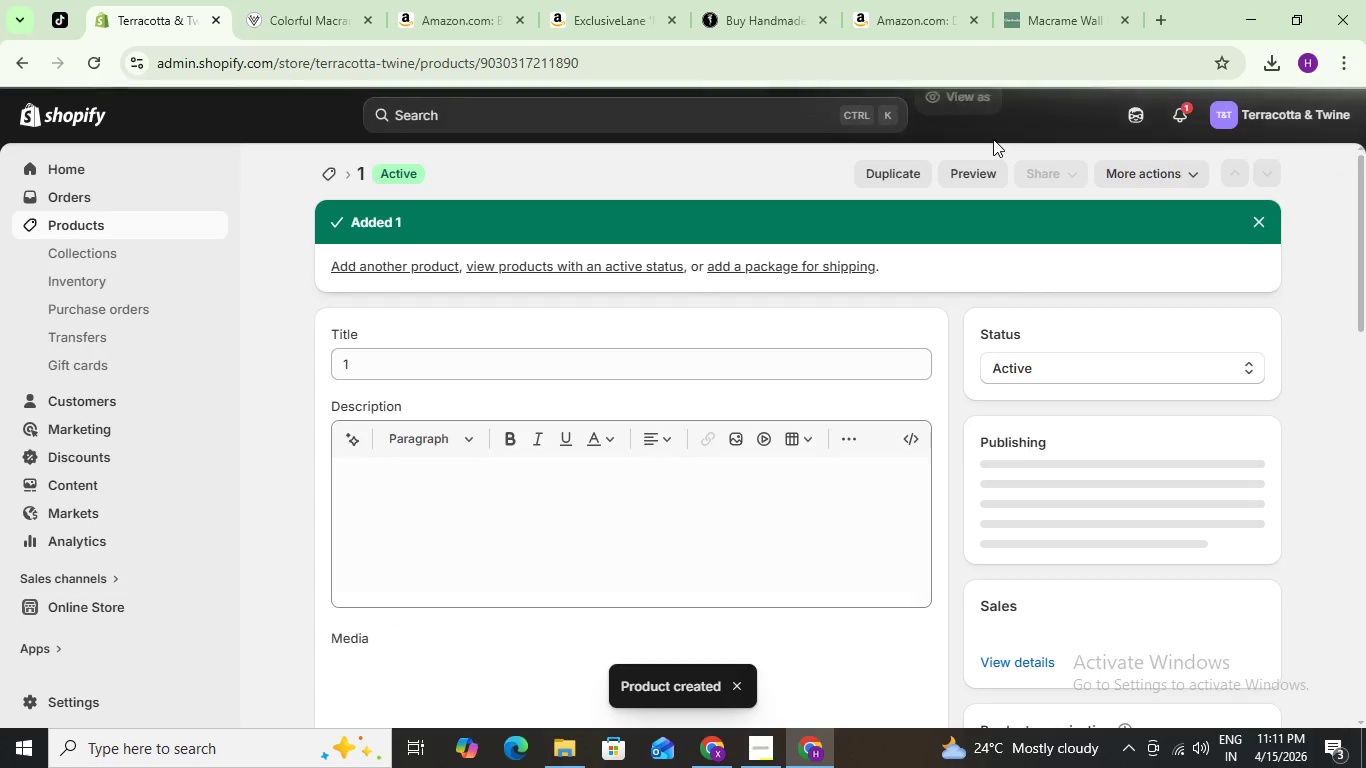 
wait(15.55)
 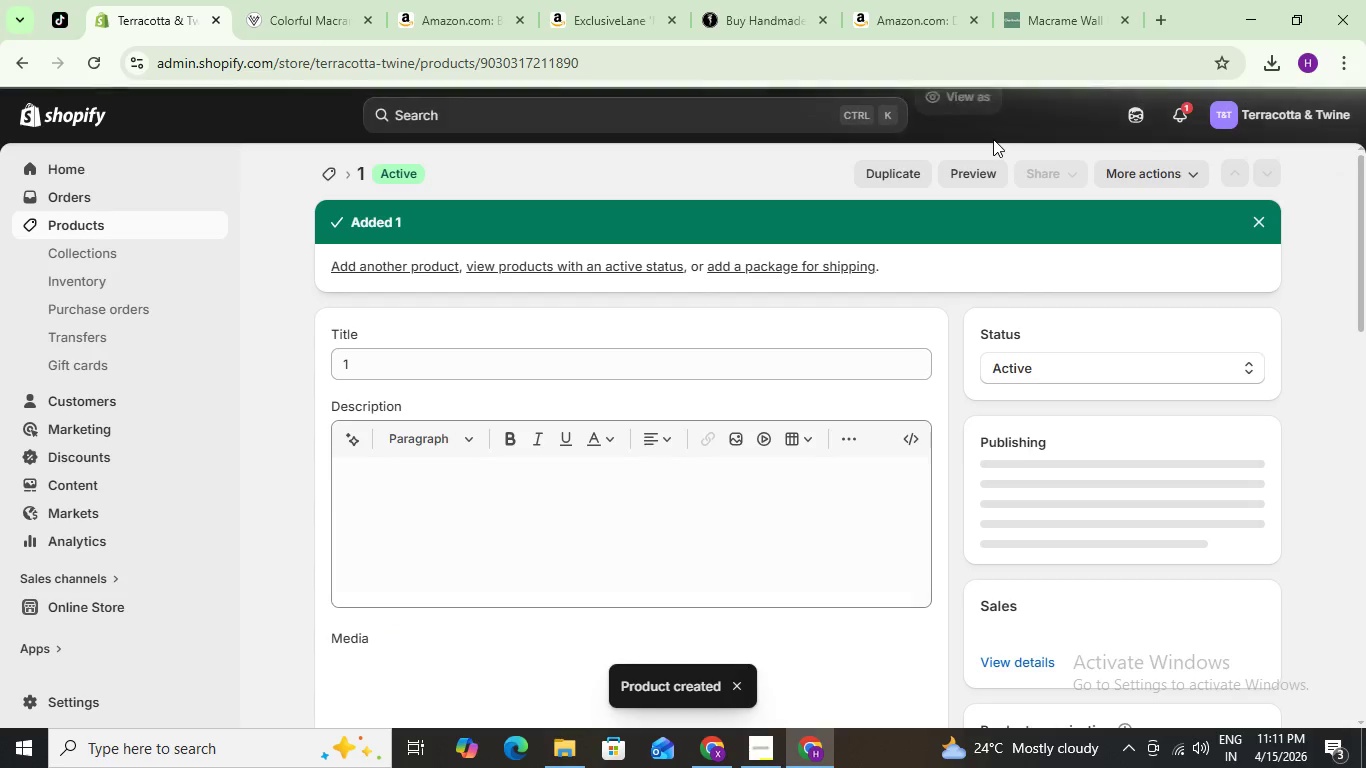 
left_click([325, 173])
 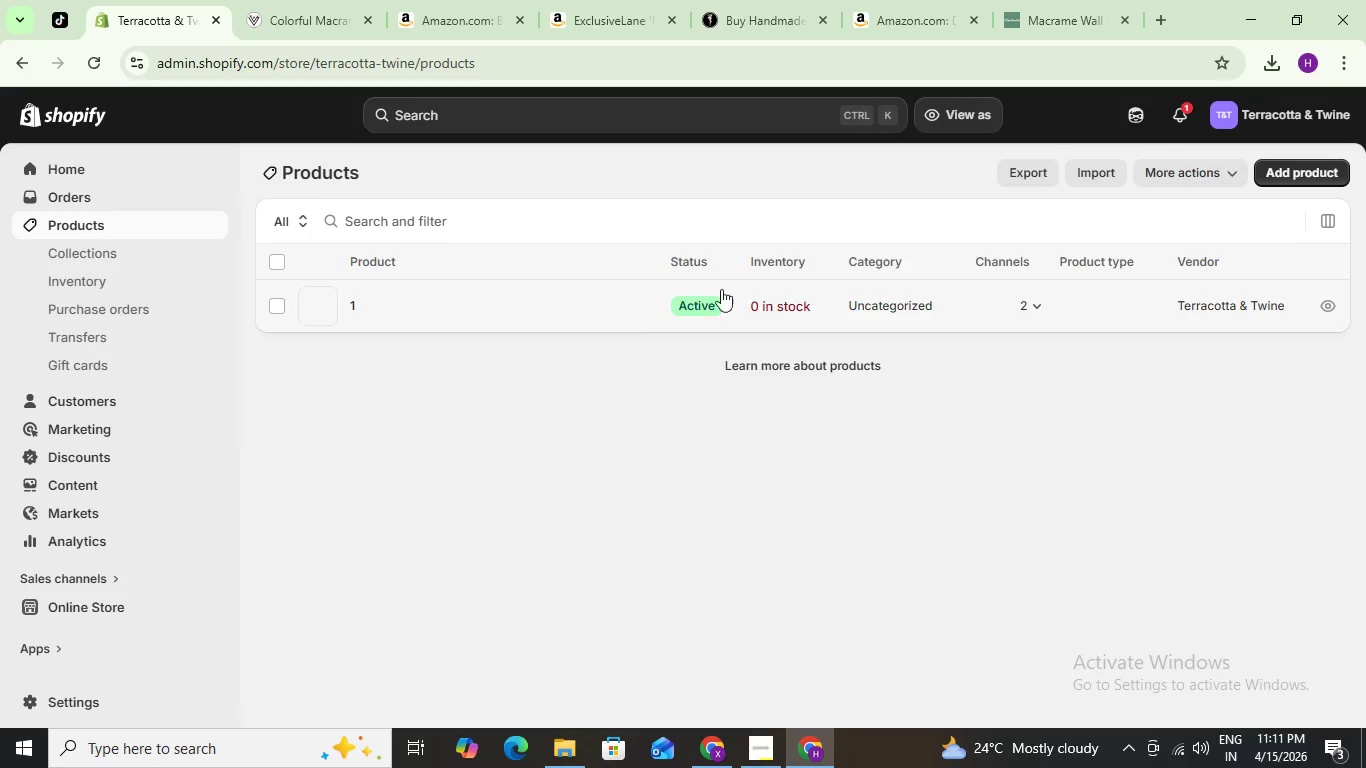 
left_click([1283, 174])
 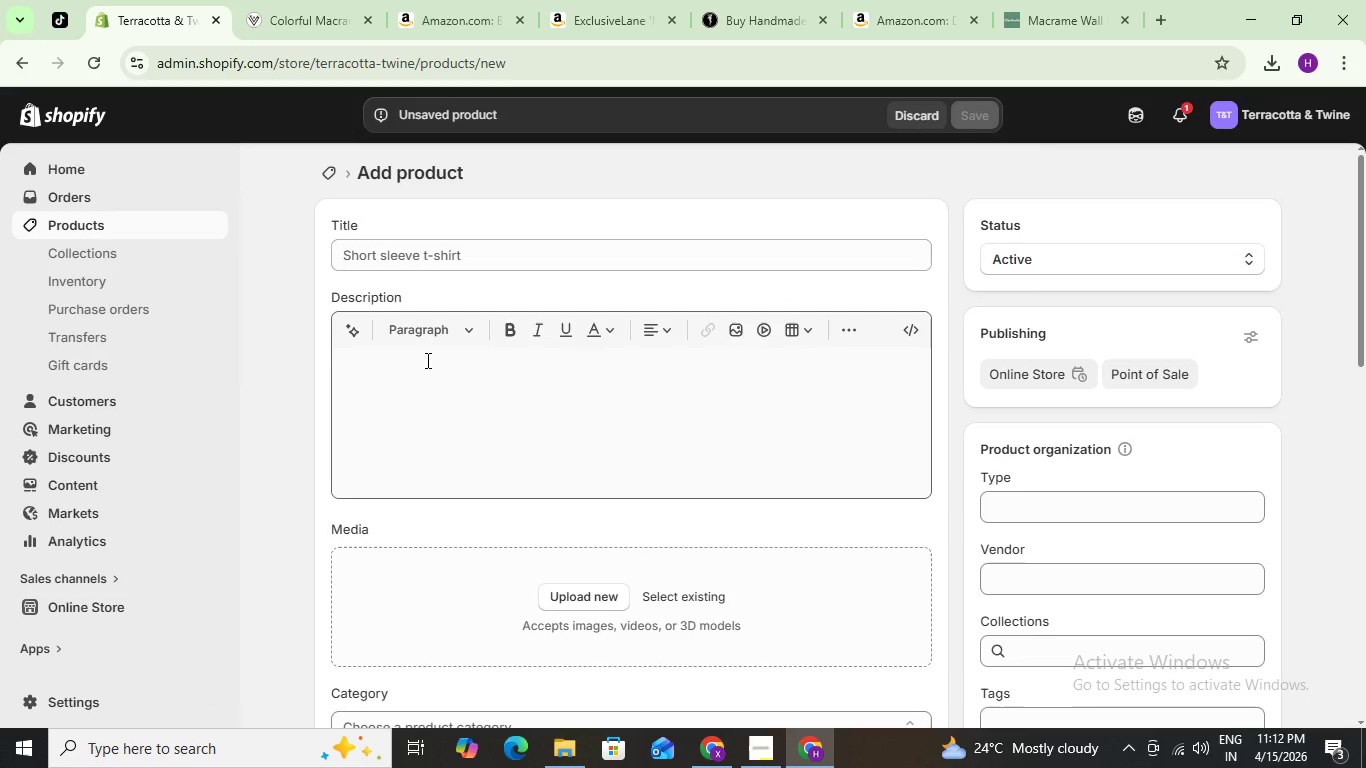 
wait(5.53)
 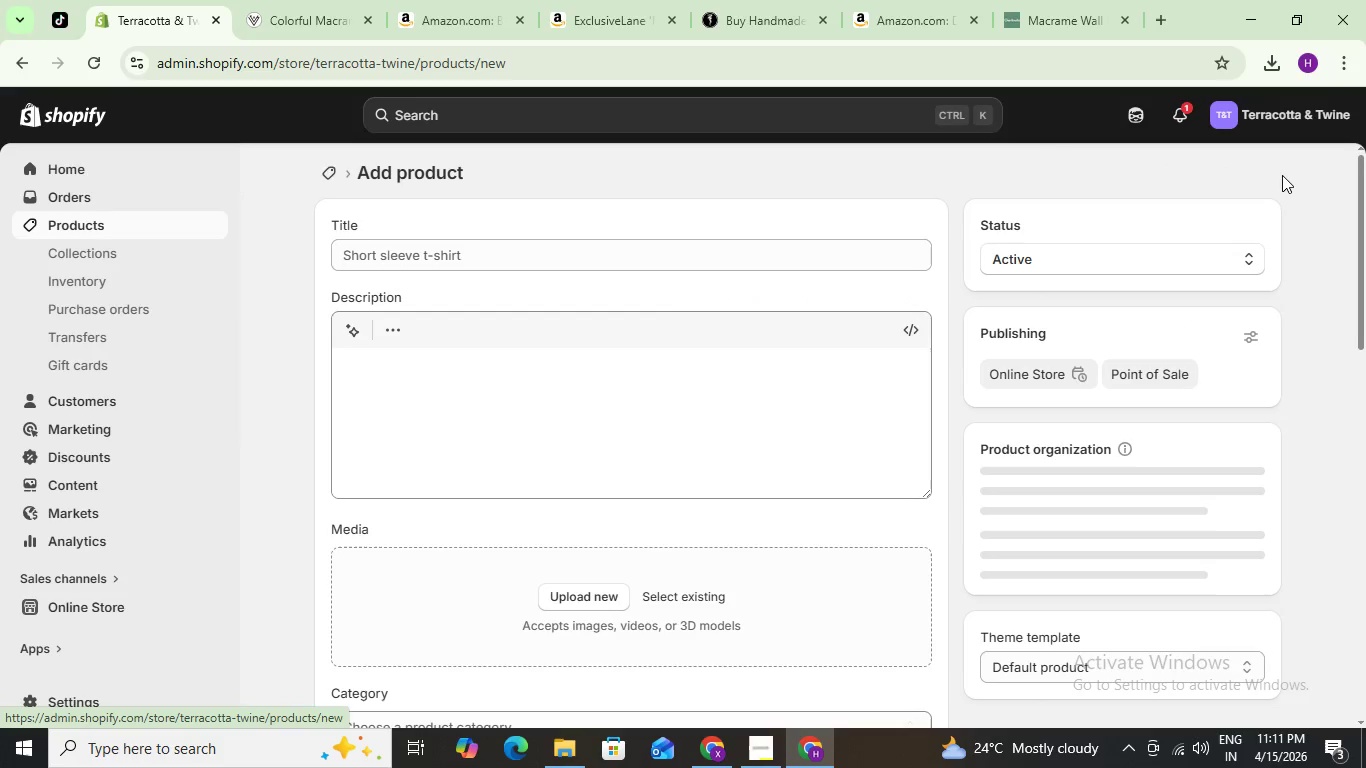 
left_click([403, 253])
 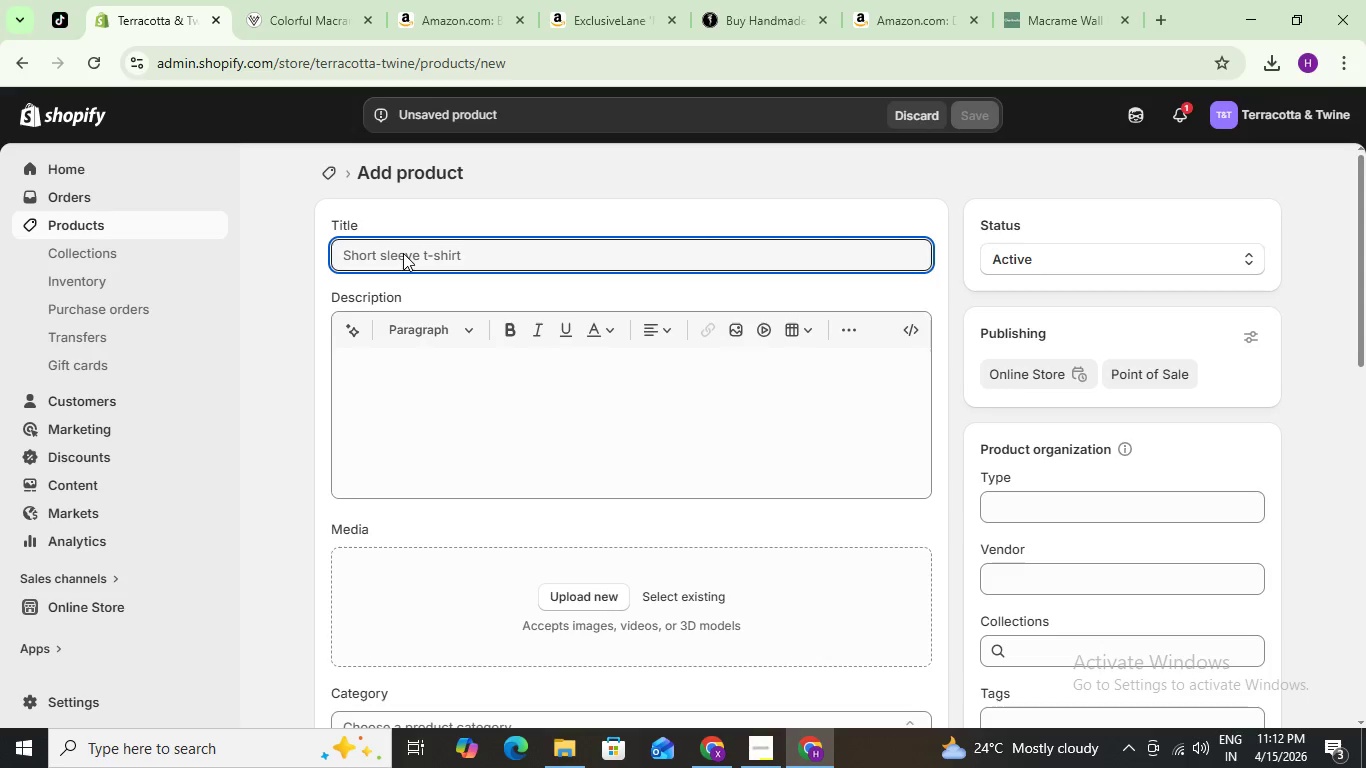 
key(2)
 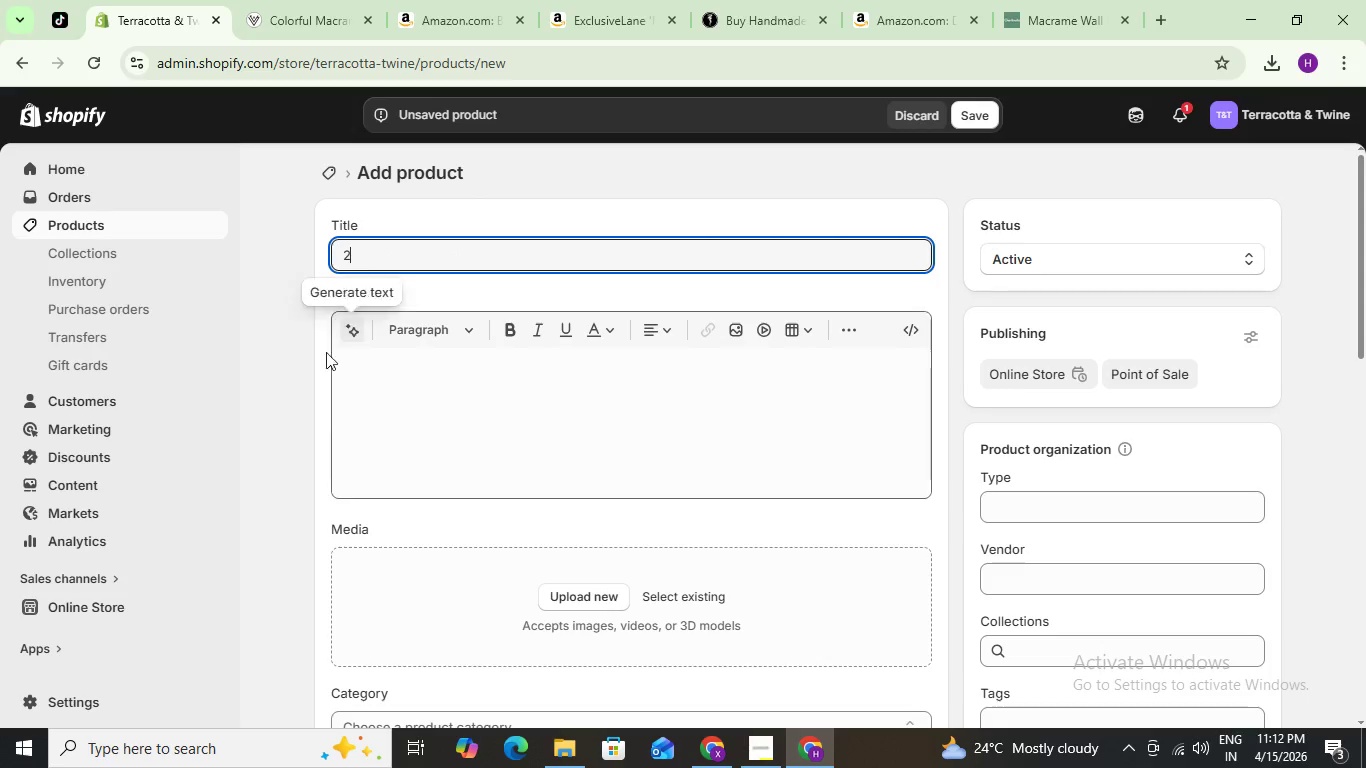 
left_click([312, 365])
 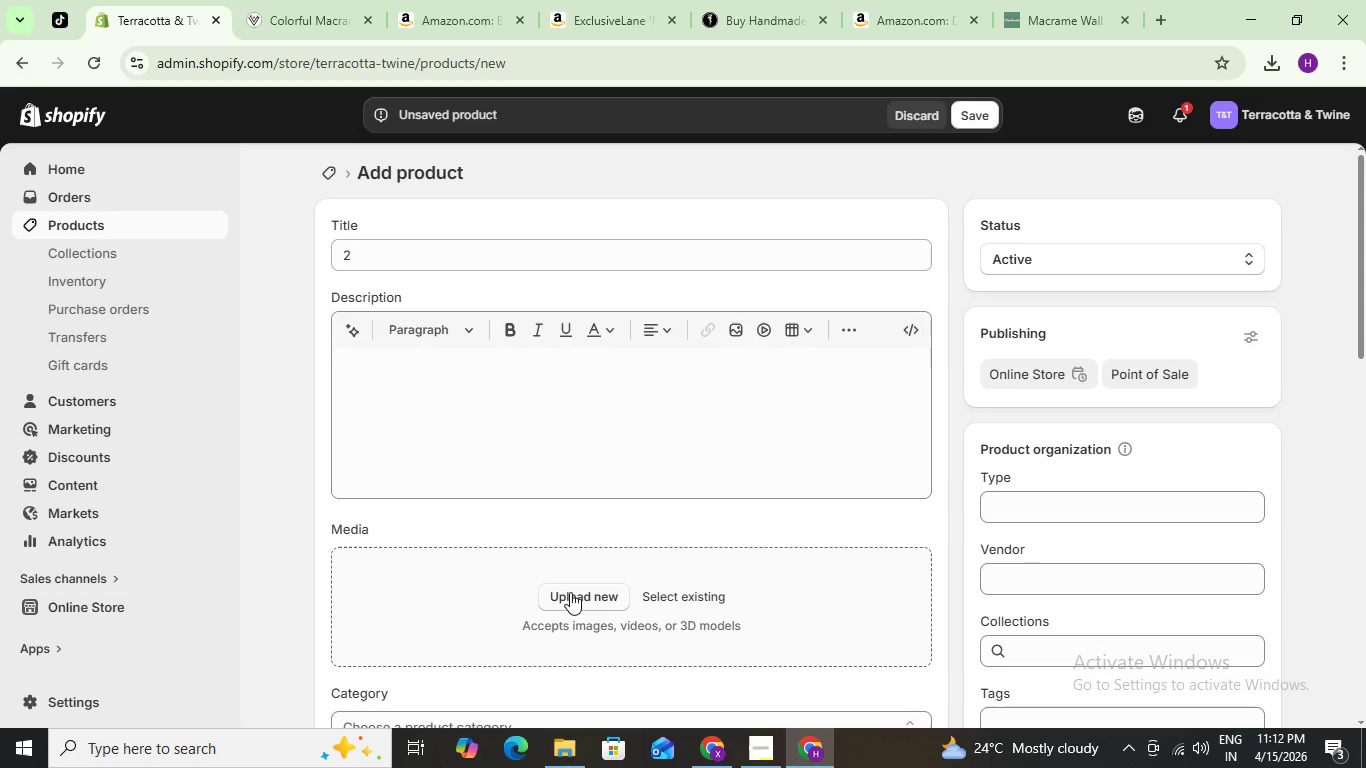 
left_click([569, 596])
 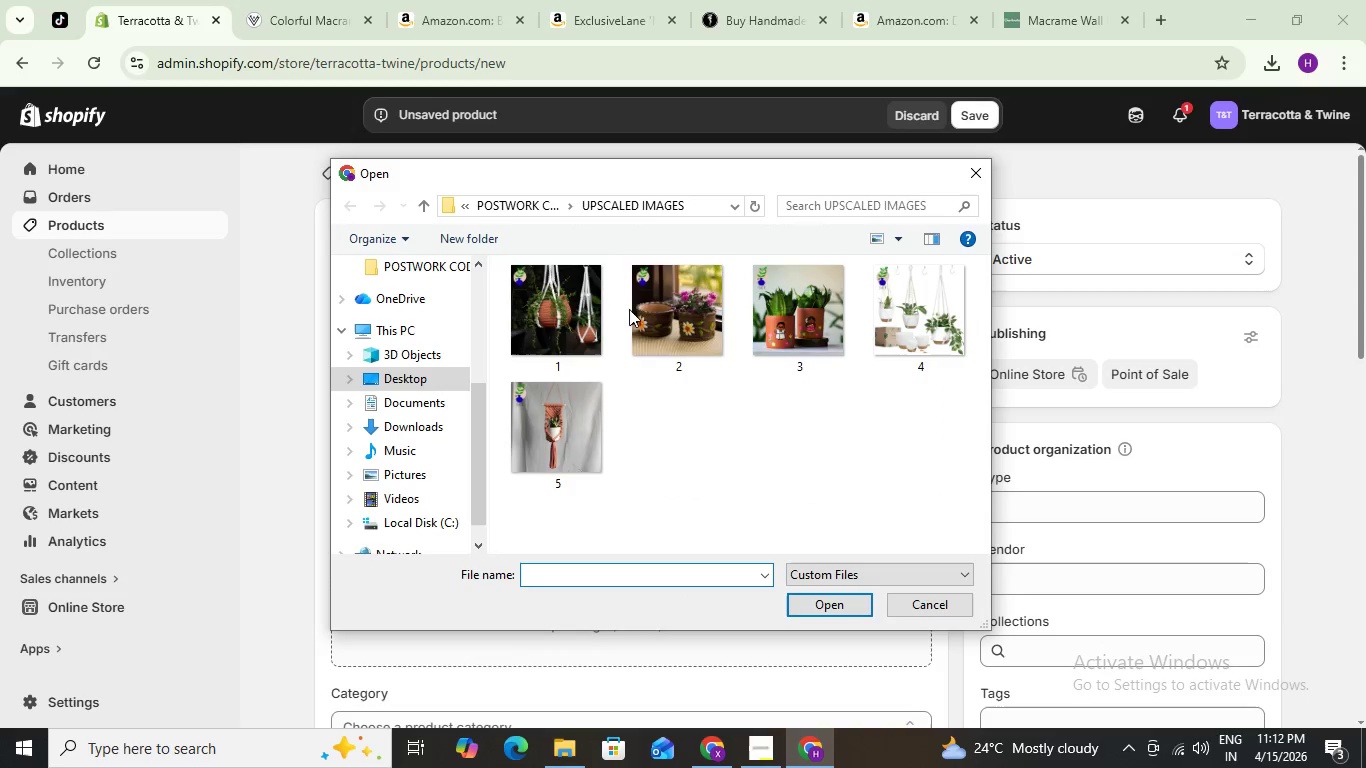 
left_click([661, 317])
 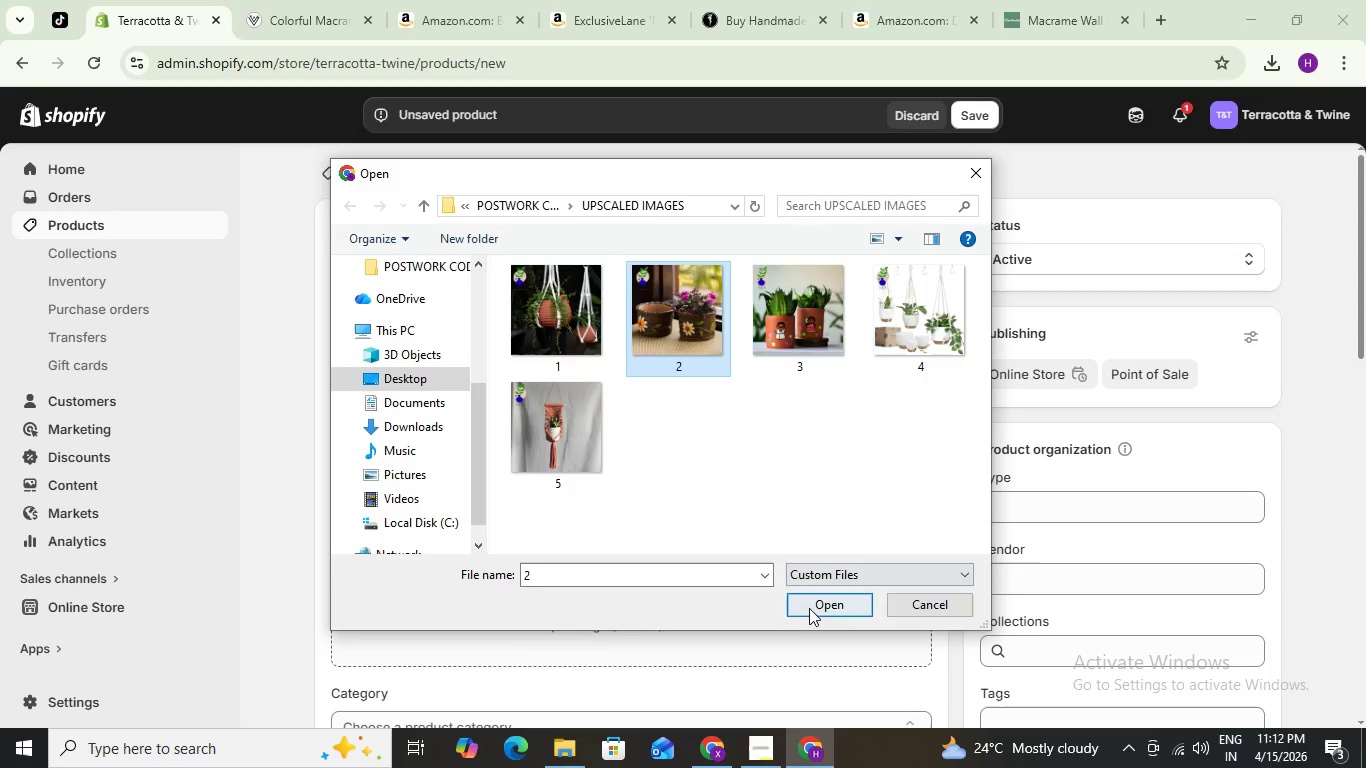 
left_click([810, 602])
 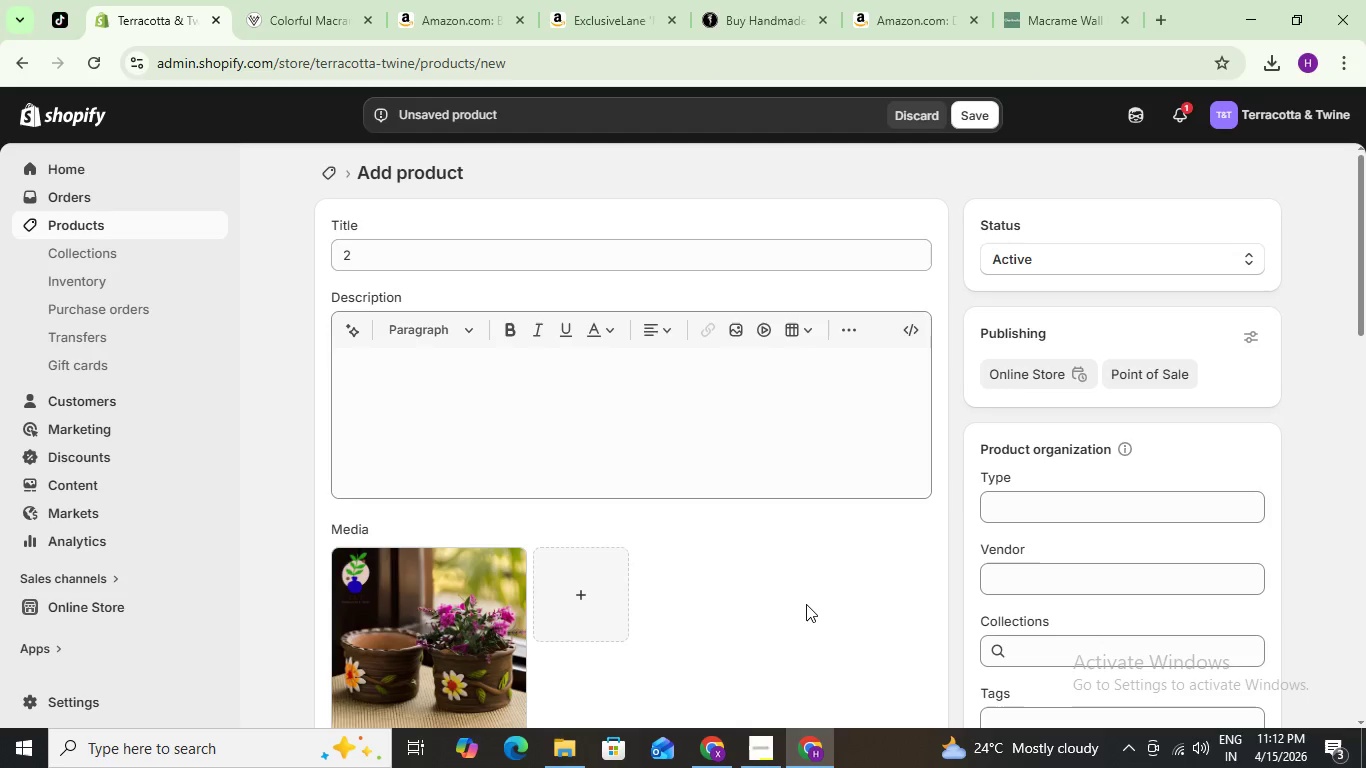 
wait(23.06)
 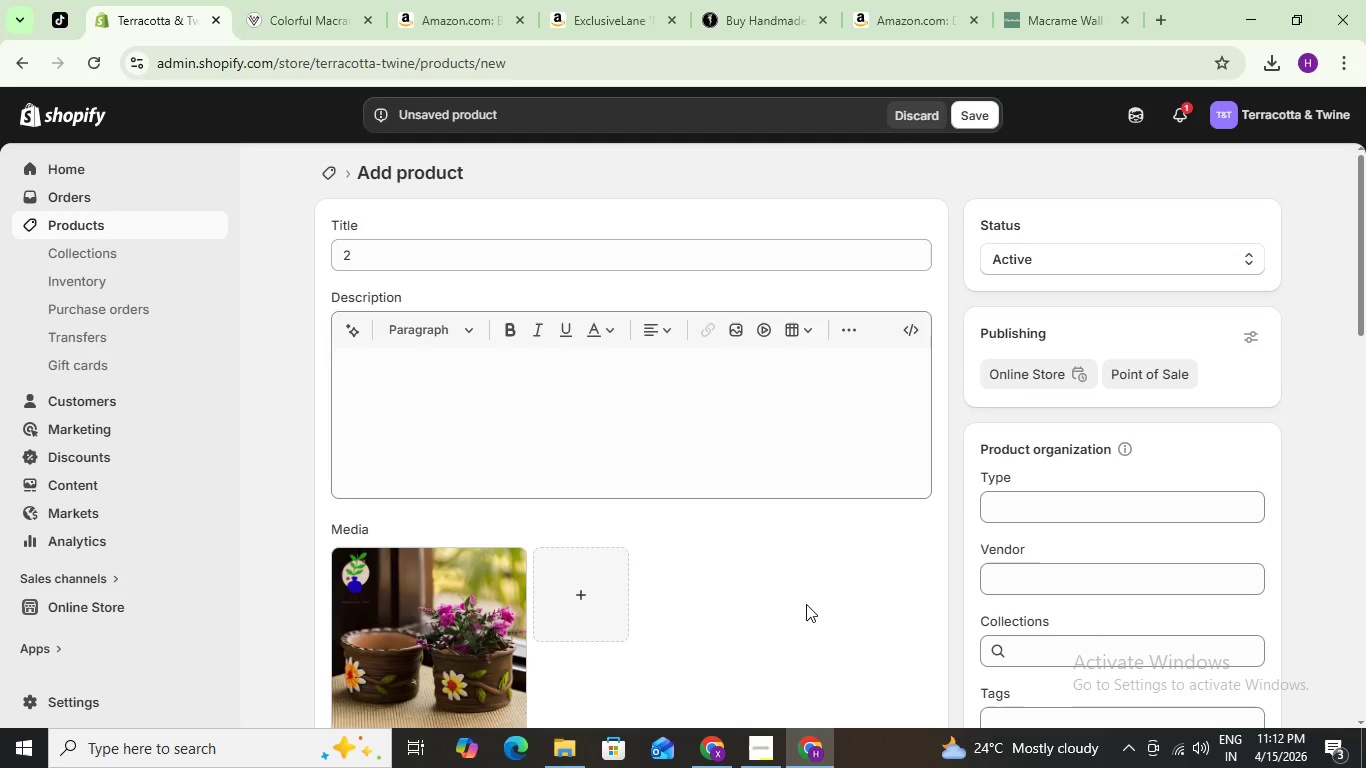 
left_click([967, 119])
 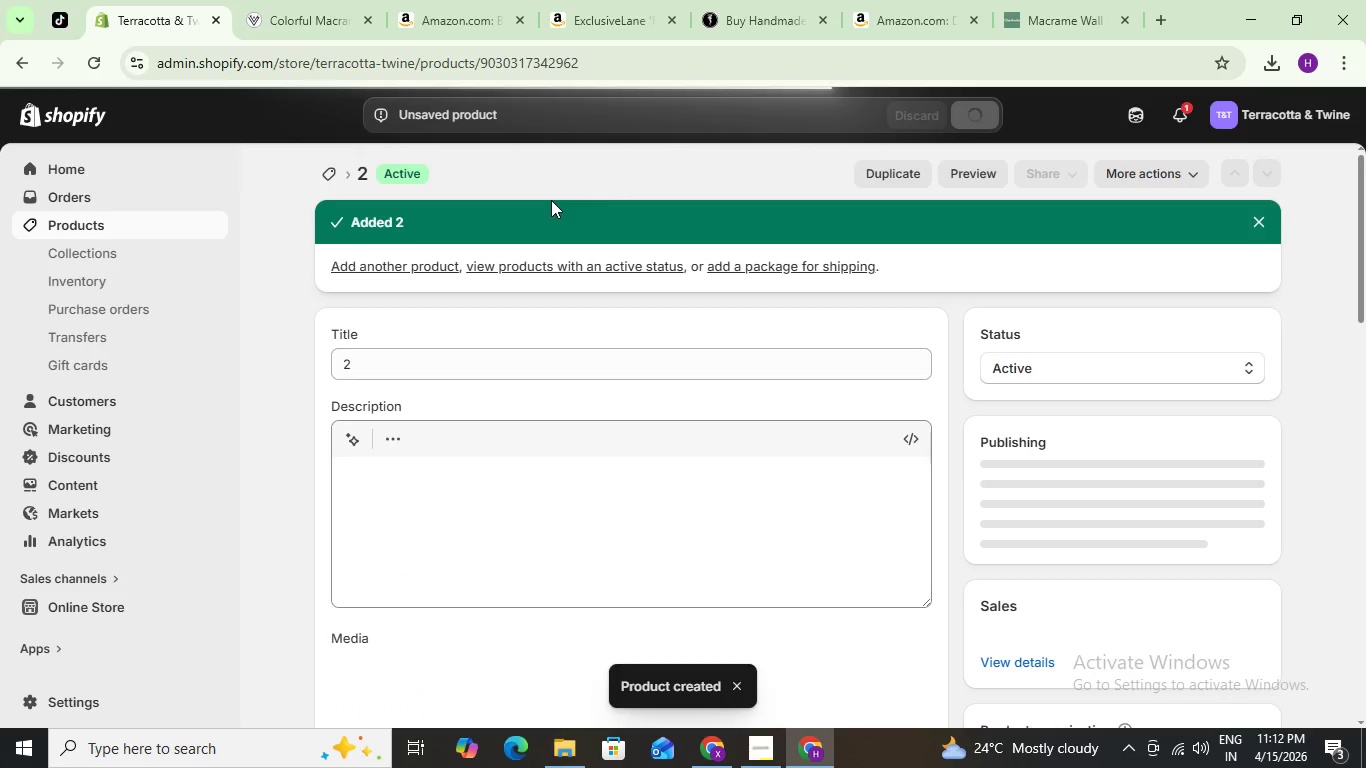 
wait(12.52)
 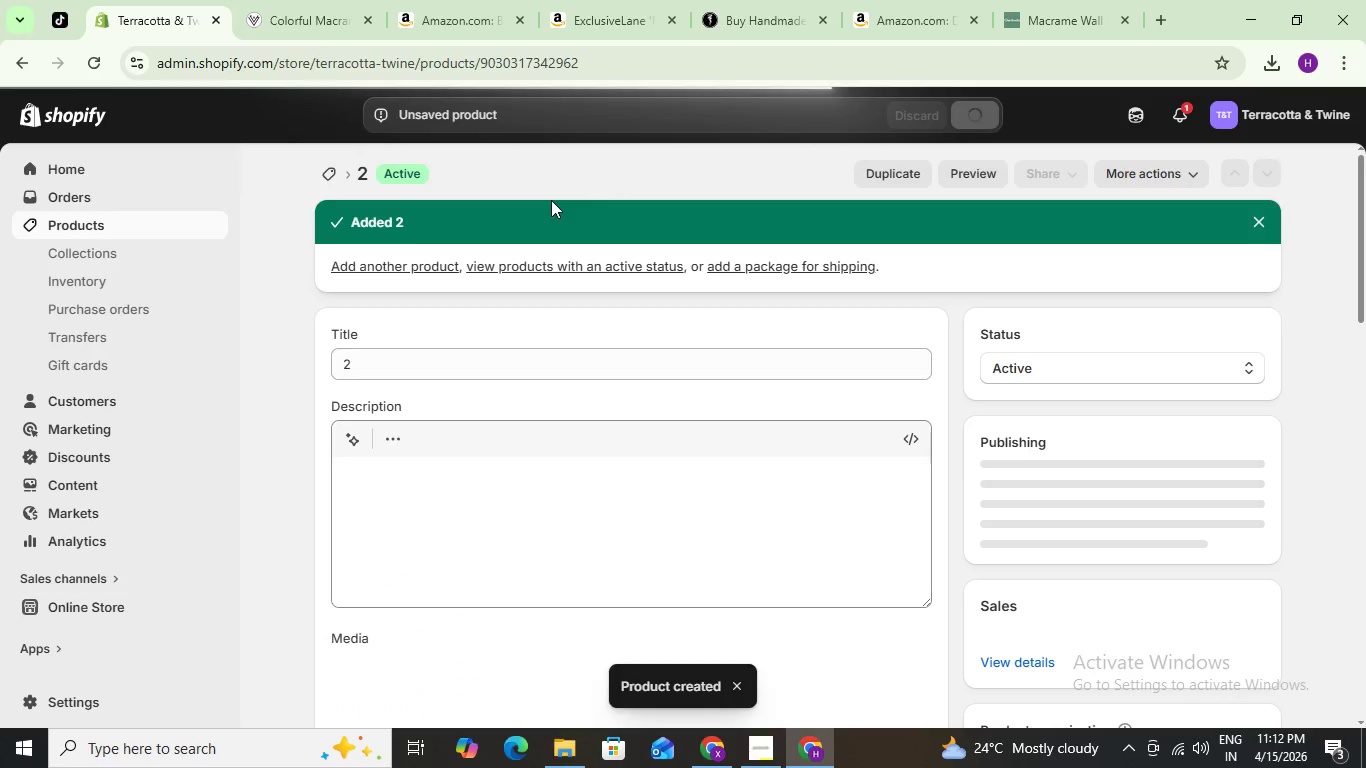 
left_click([323, 166])
 